 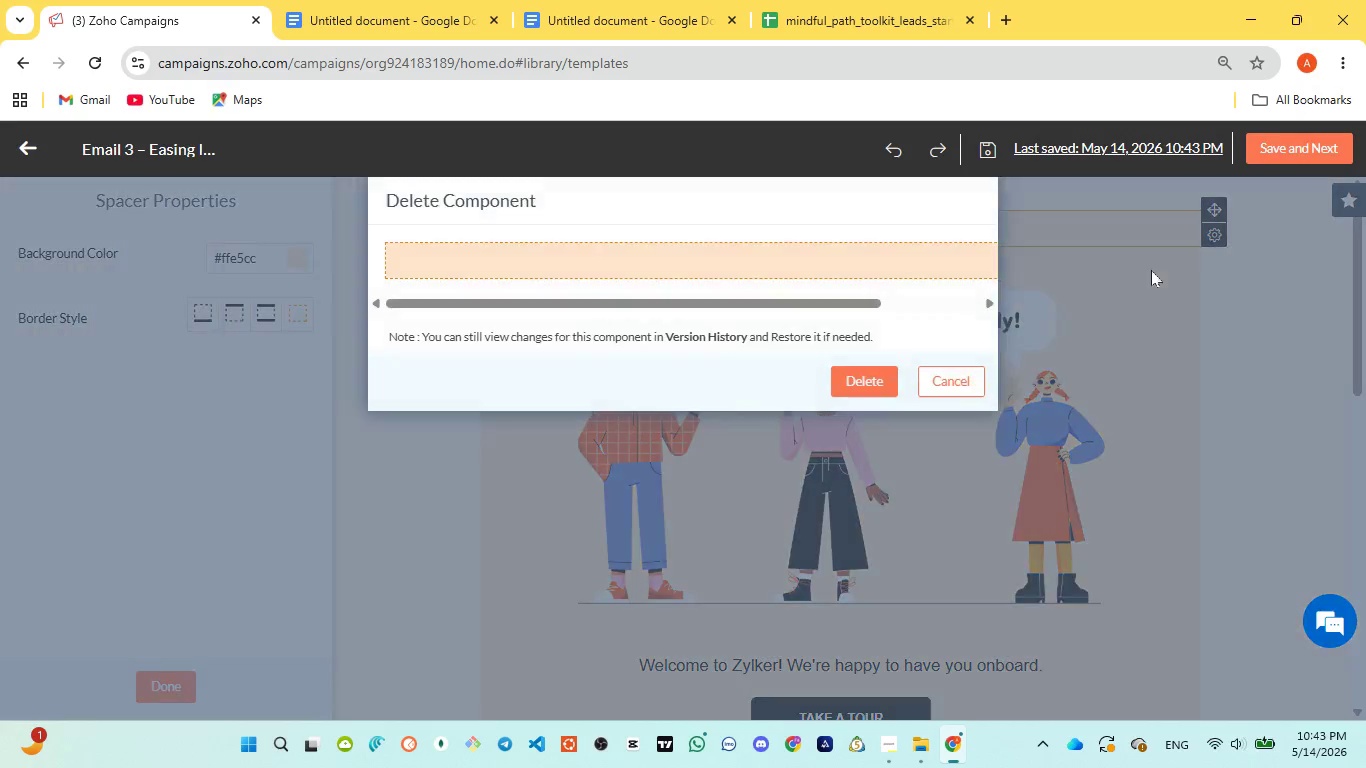 
left_click([881, 383])
 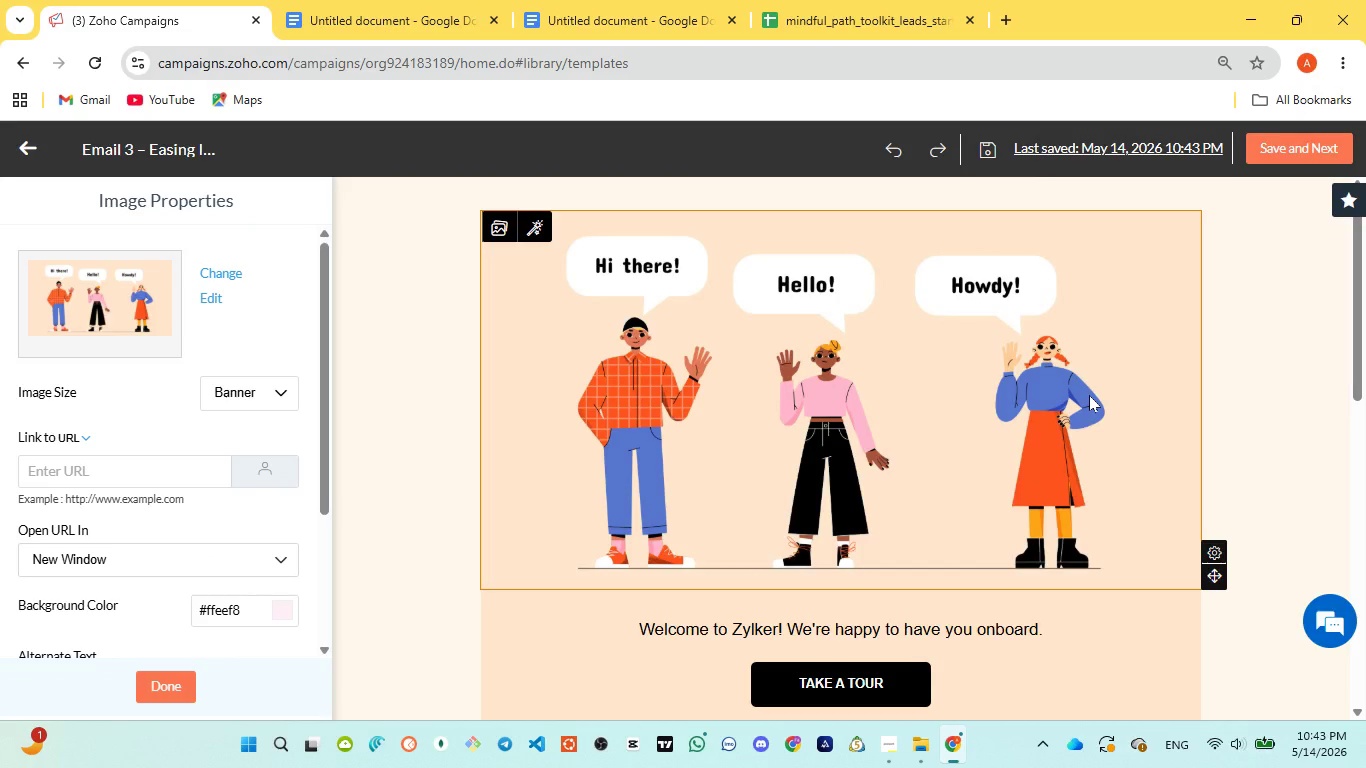 
scroll: coordinate [1089, 395], scroll_direction: down, amount: 1.0
 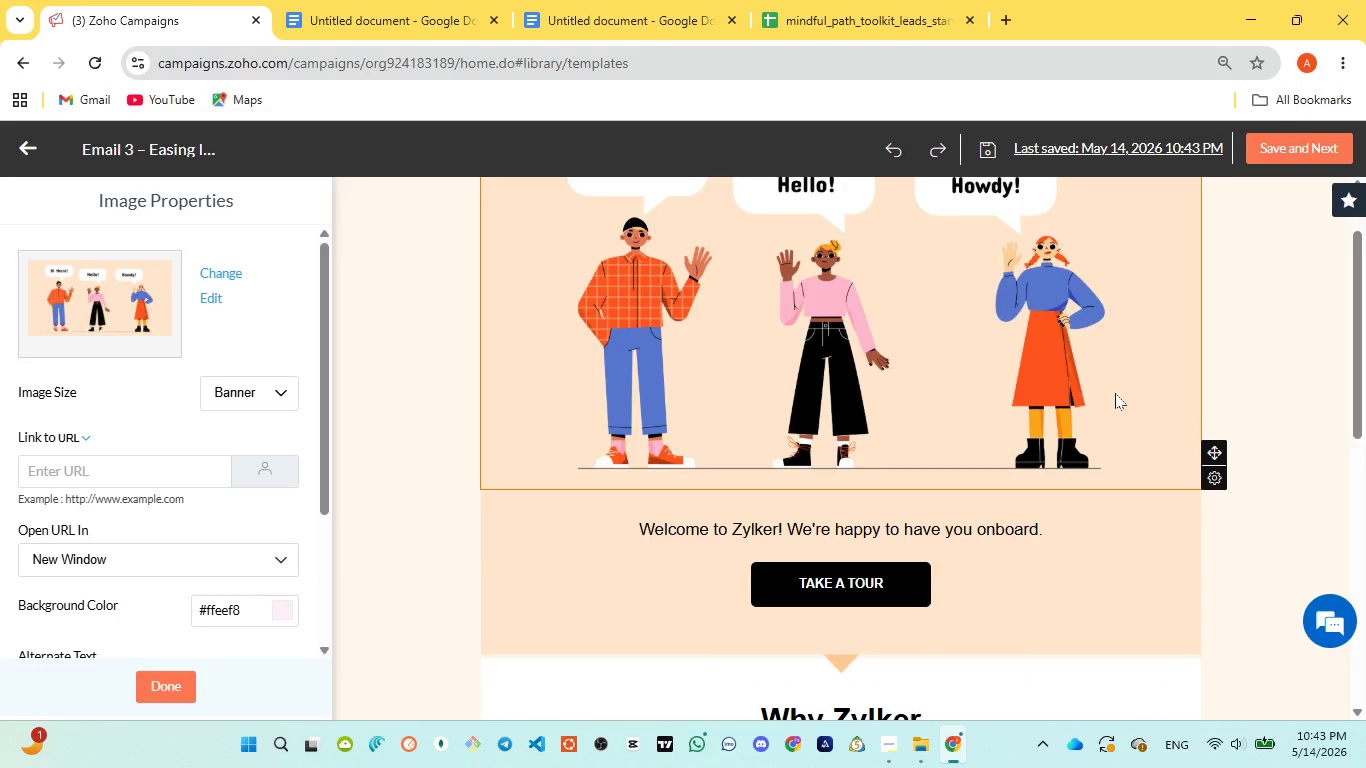 
left_click([1115, 393])
 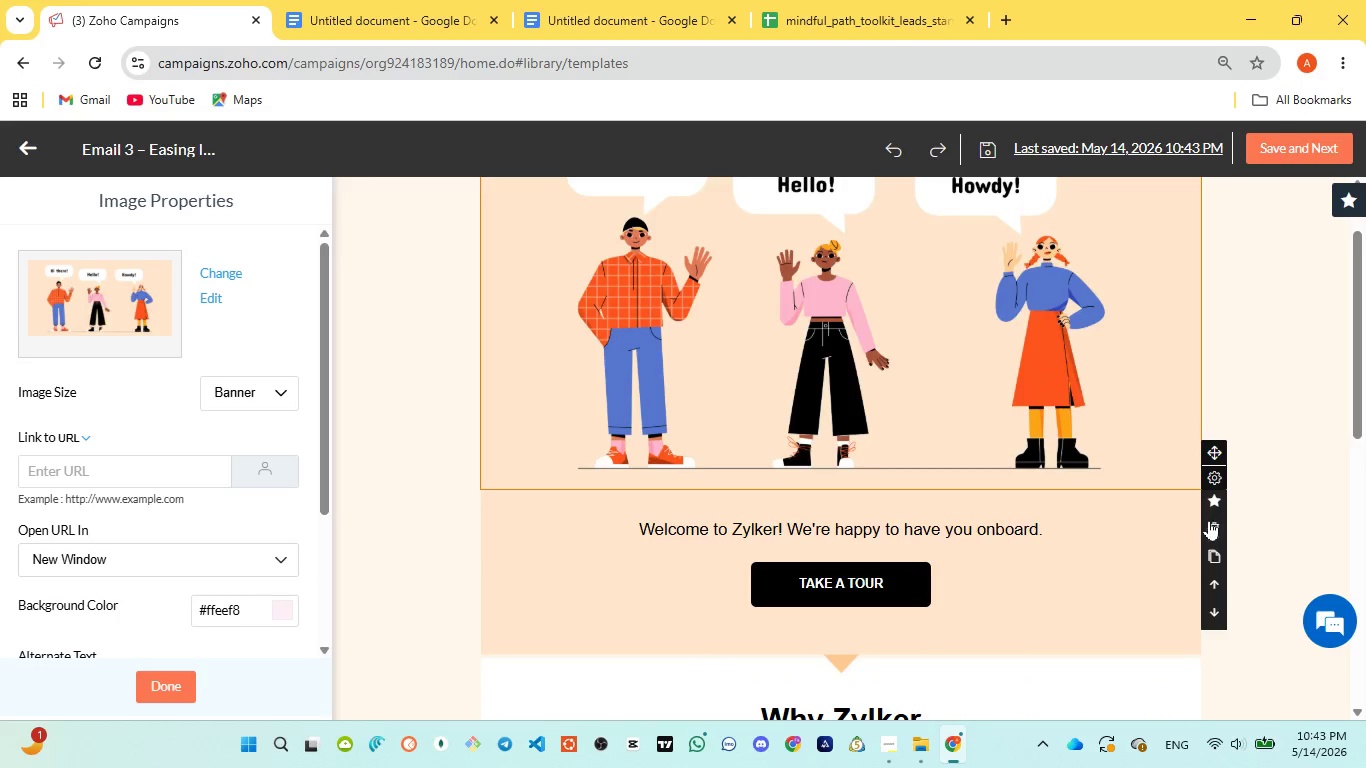 
left_click([1211, 530])
 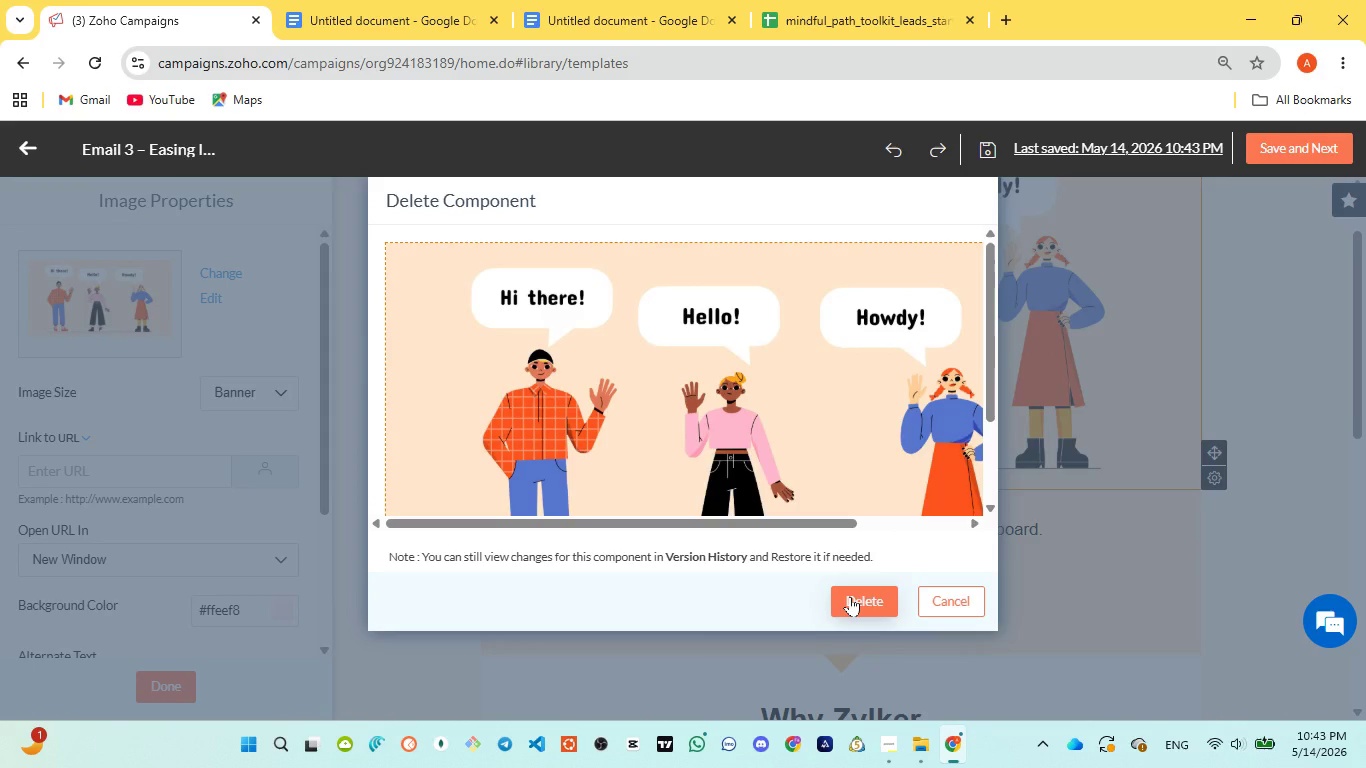 
left_click([850, 596])
 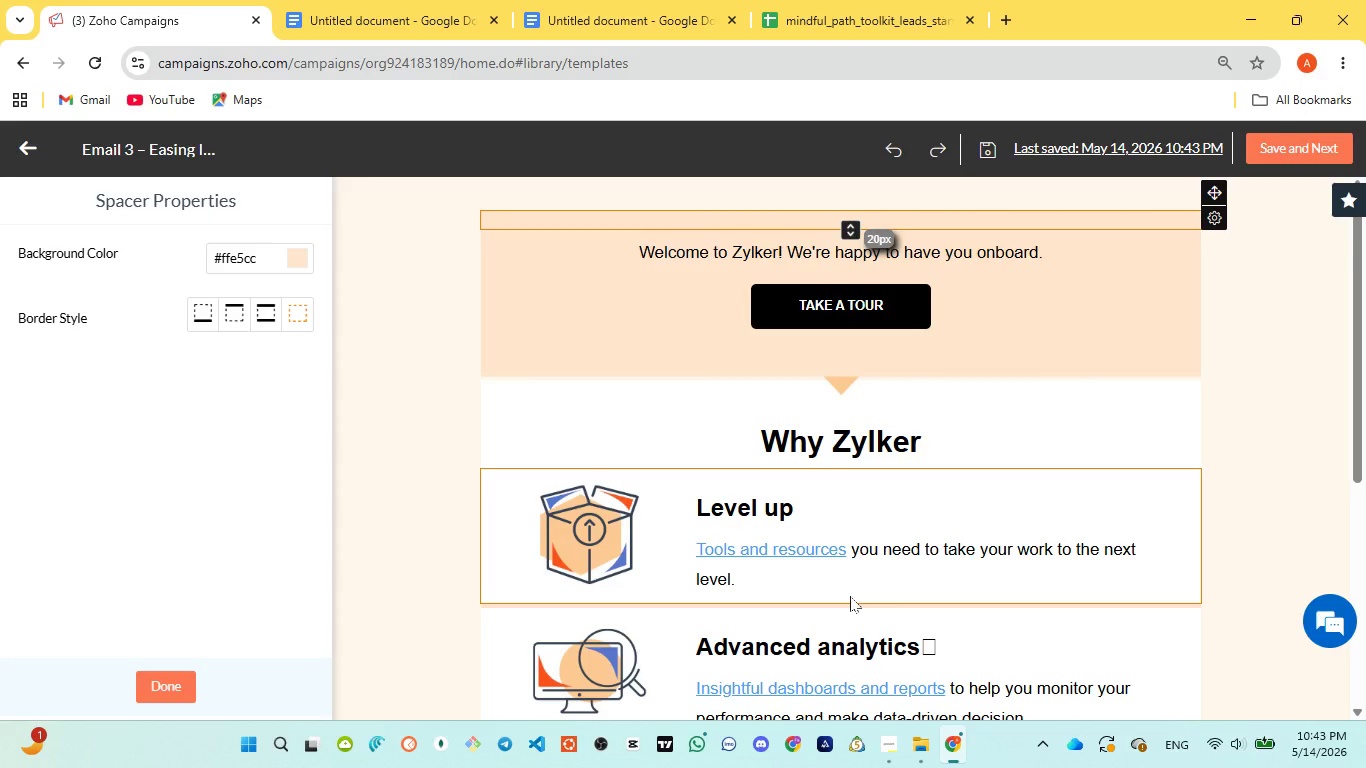 
wait(16.86)
 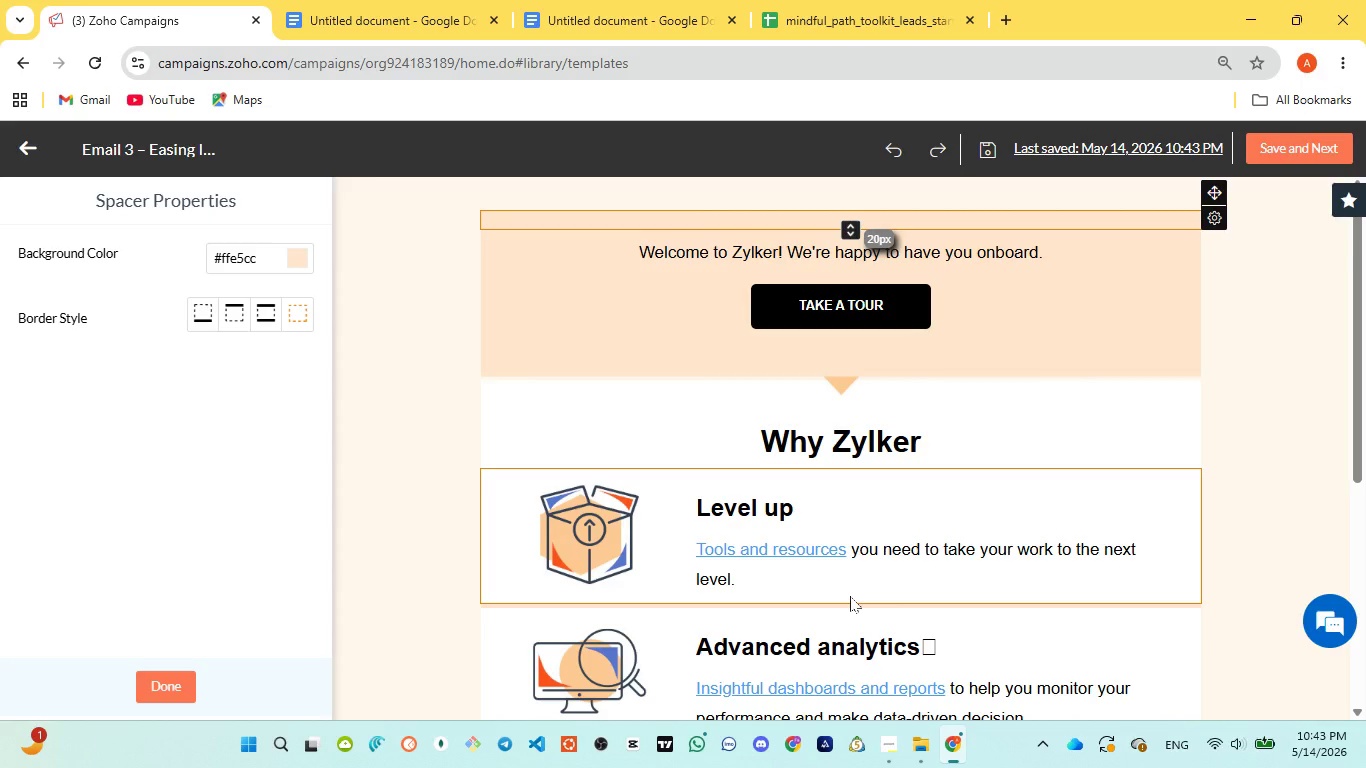 
left_click([615, 223])
 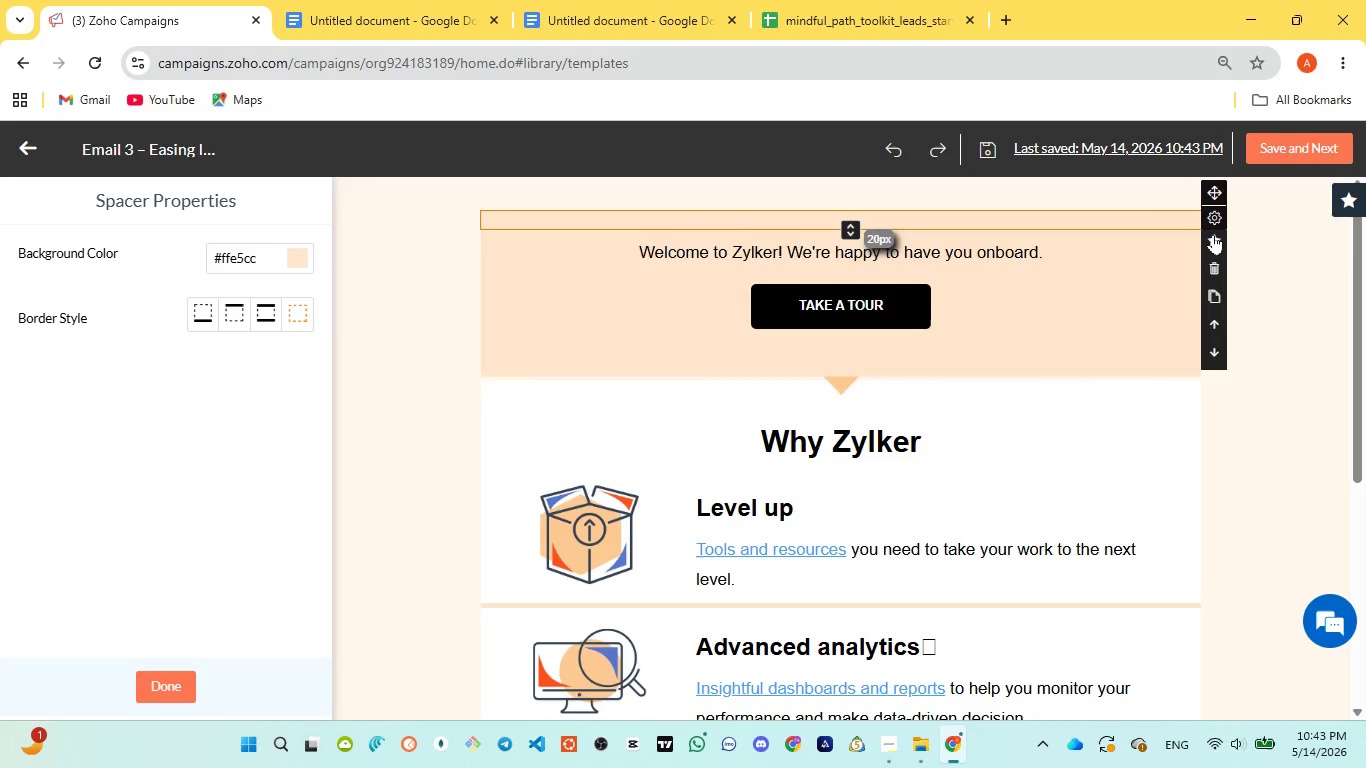 
left_click([1210, 273])
 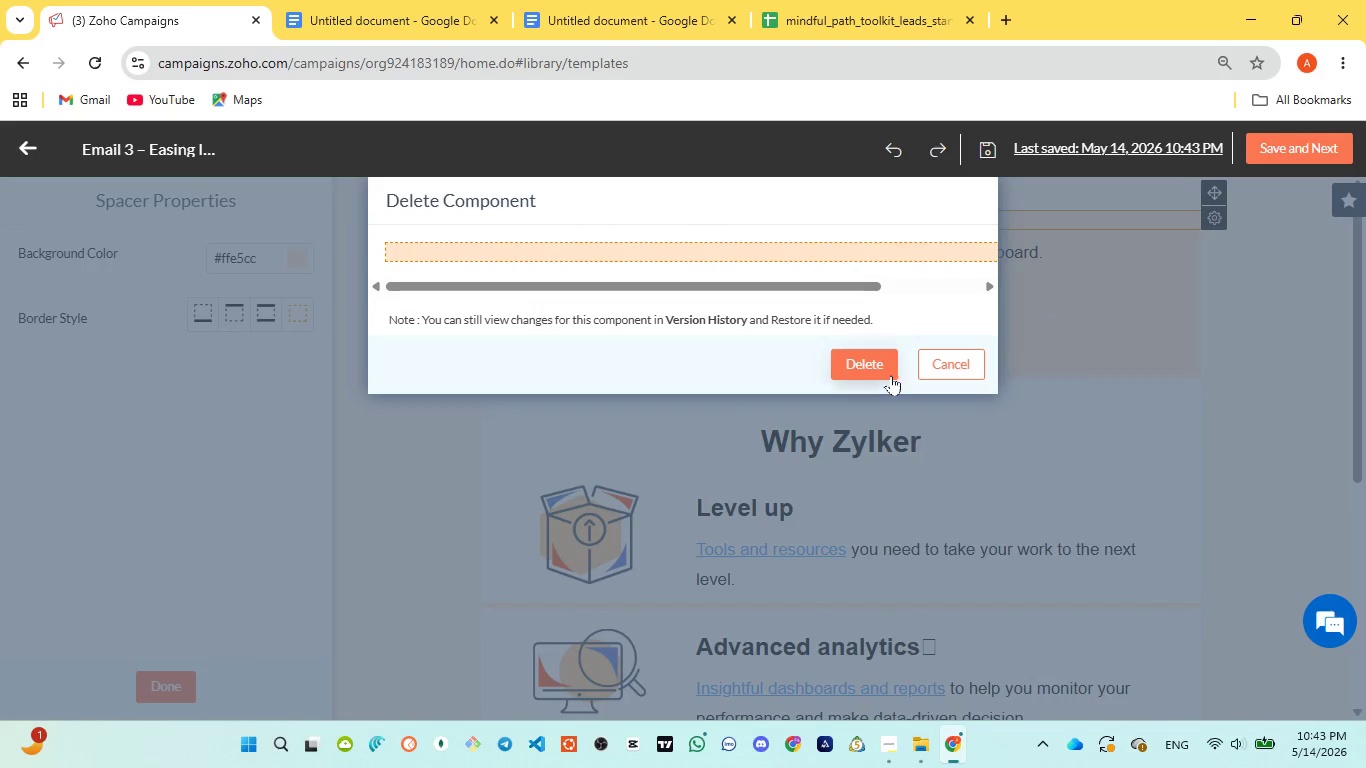 
left_click([882, 363])
 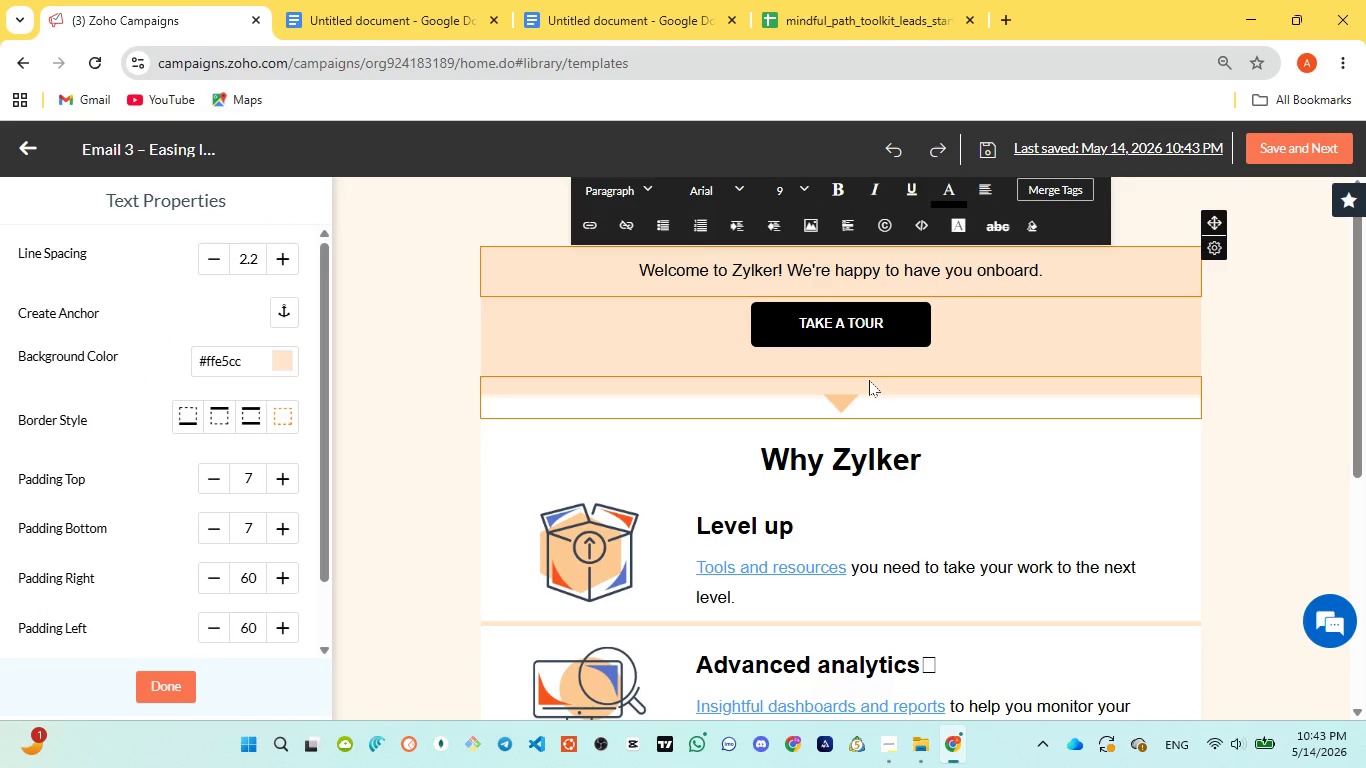 
left_click([868, 381])
 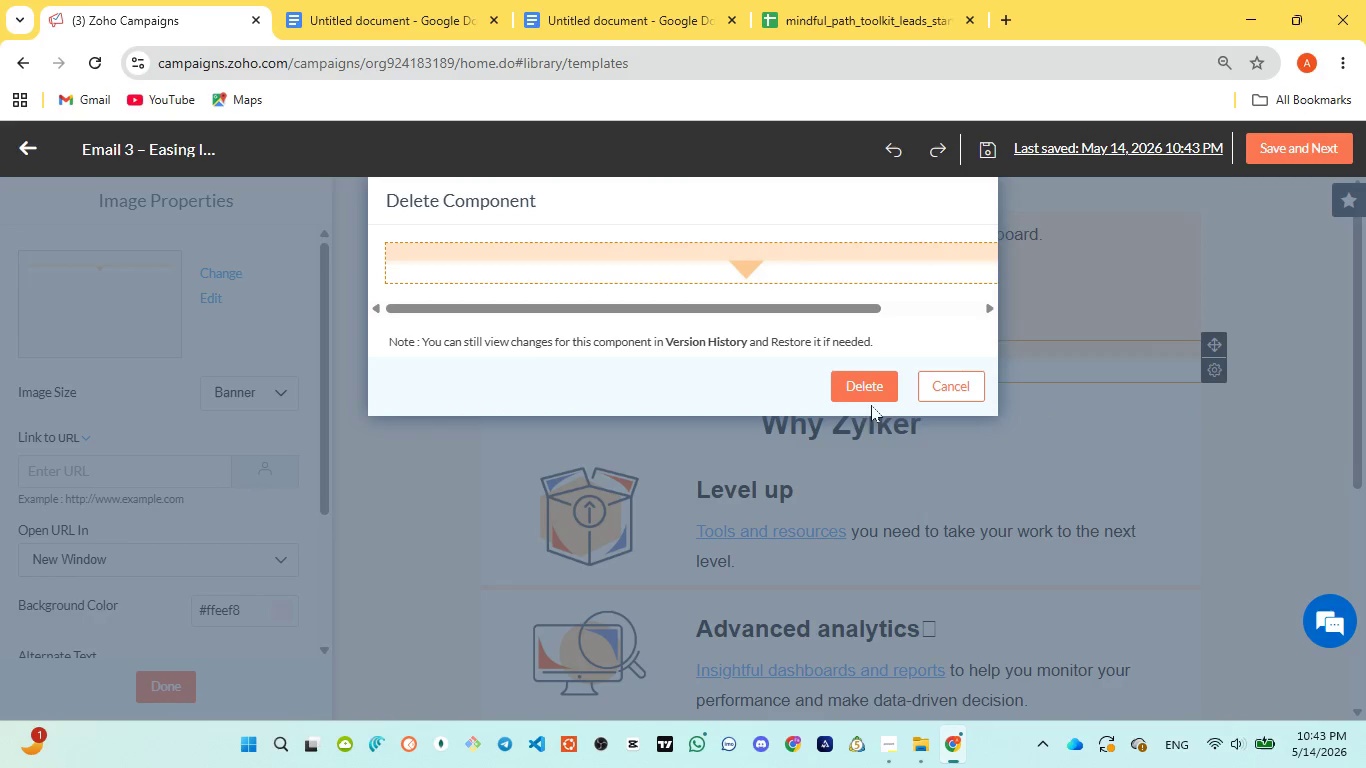 
left_click([852, 377])
 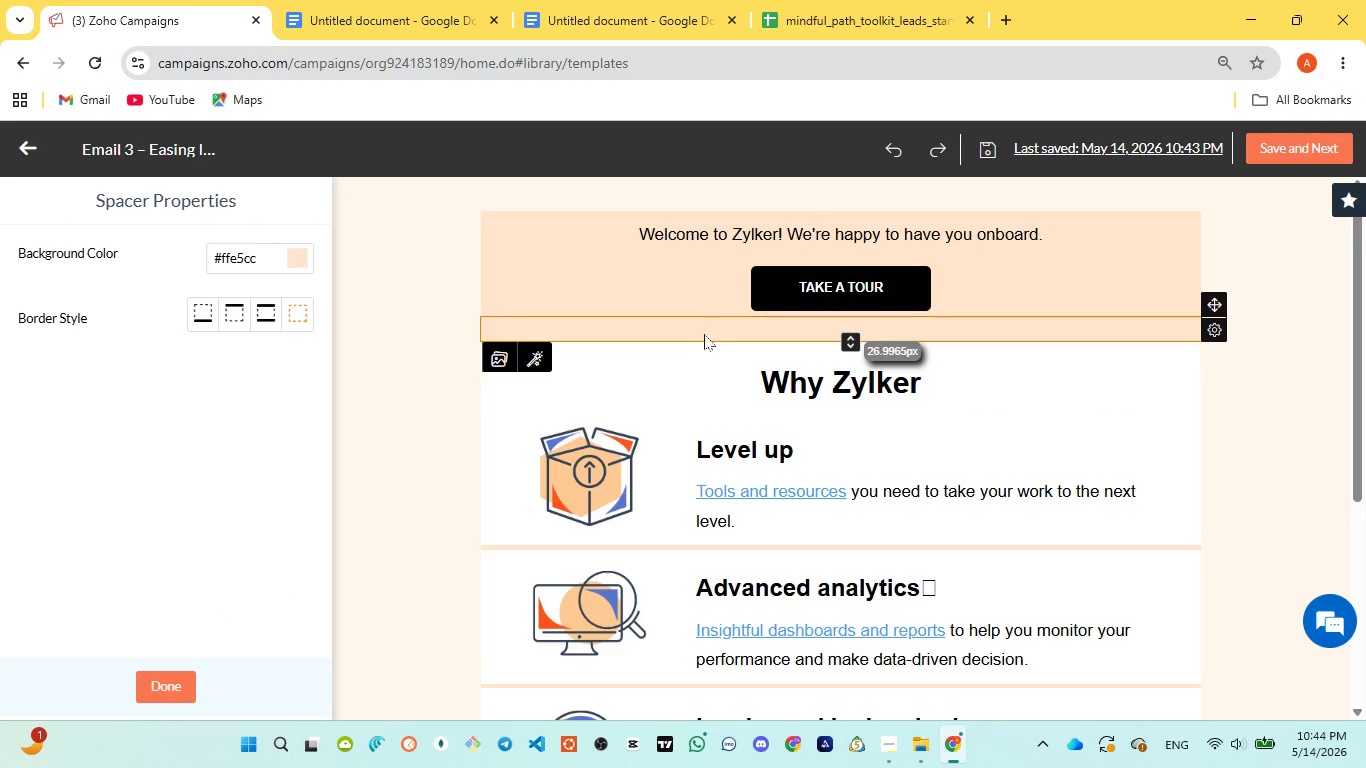 
left_click([701, 331])
 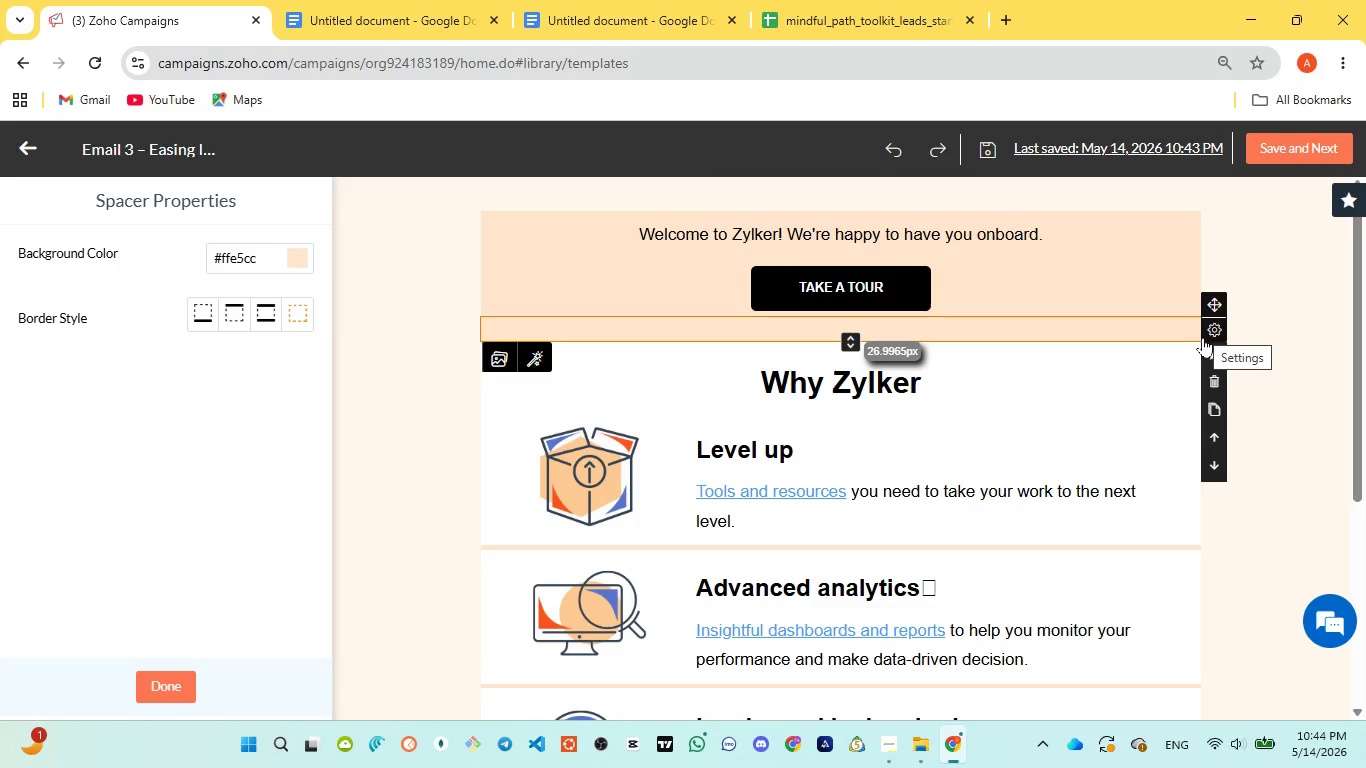 
wait(5.02)
 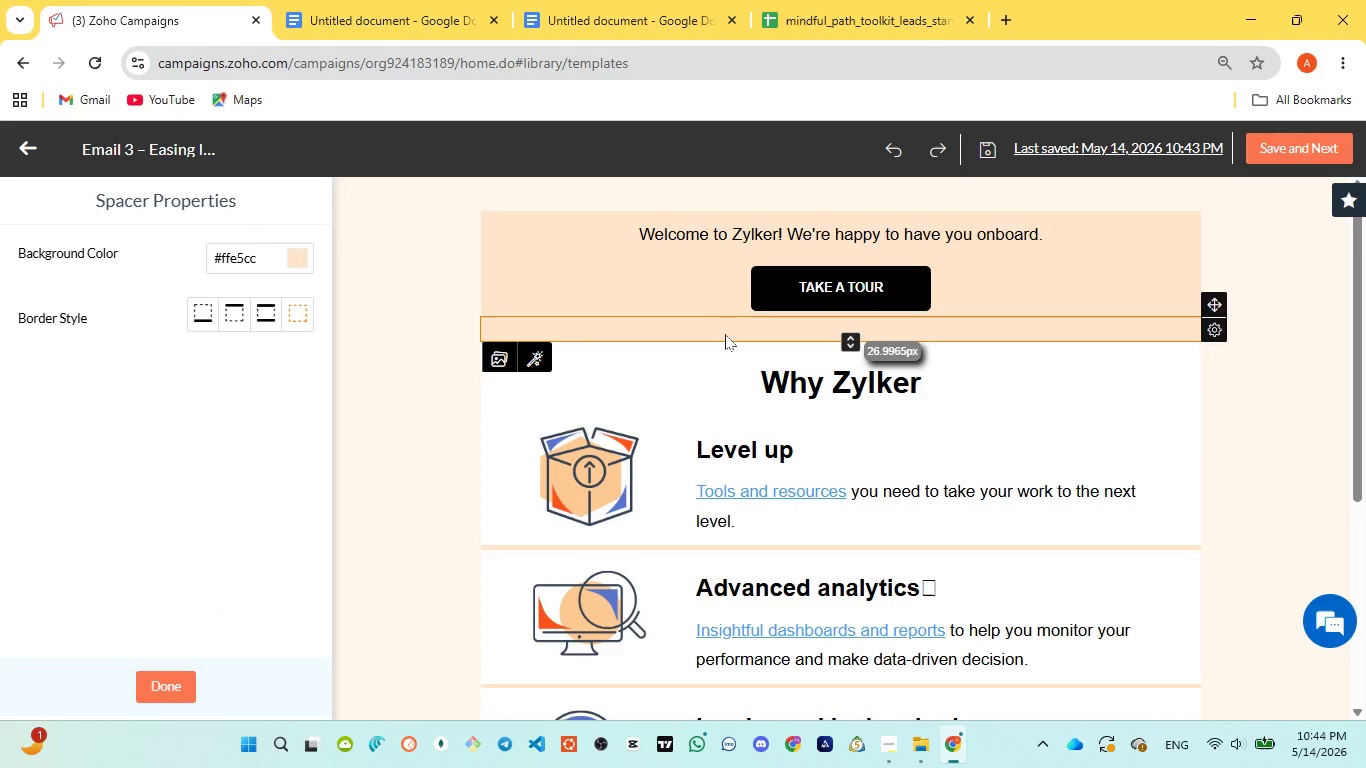 
left_click([1217, 377])
 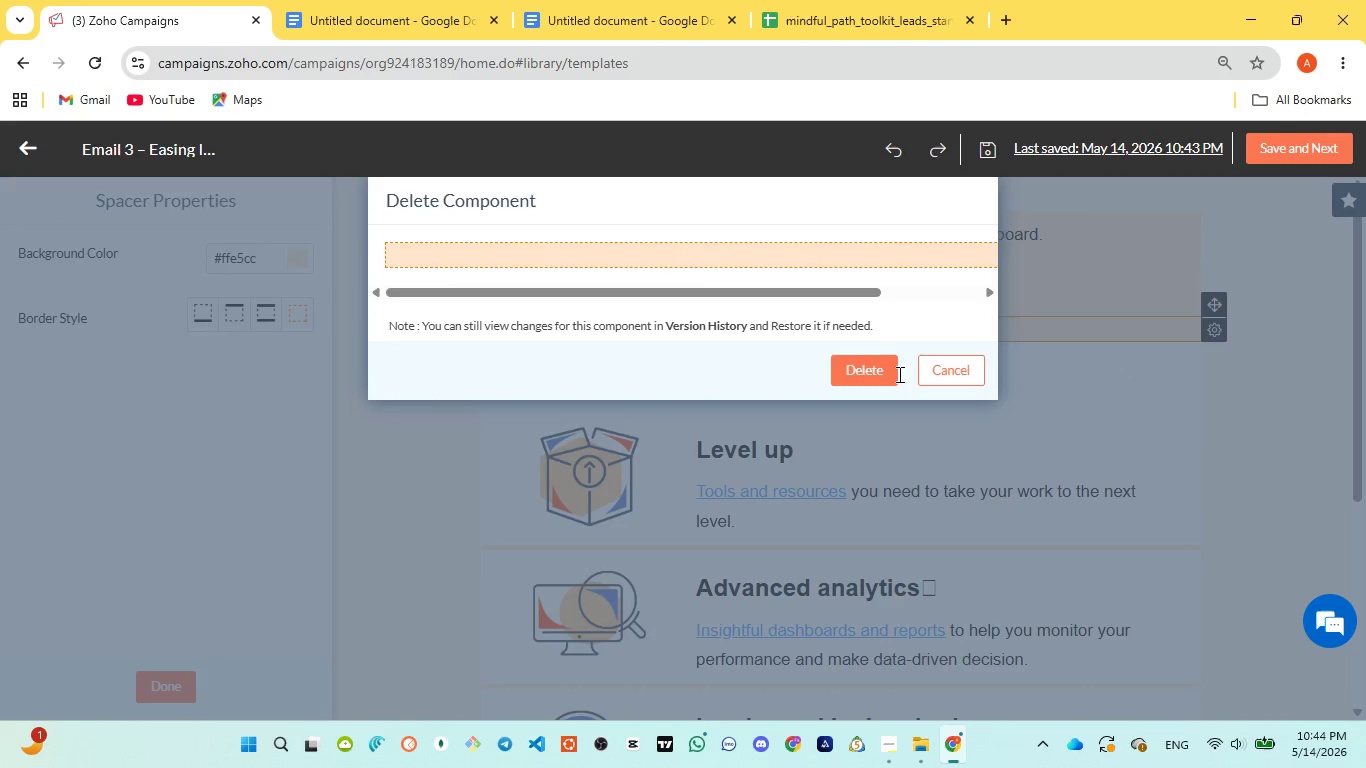 
left_click([880, 370])
 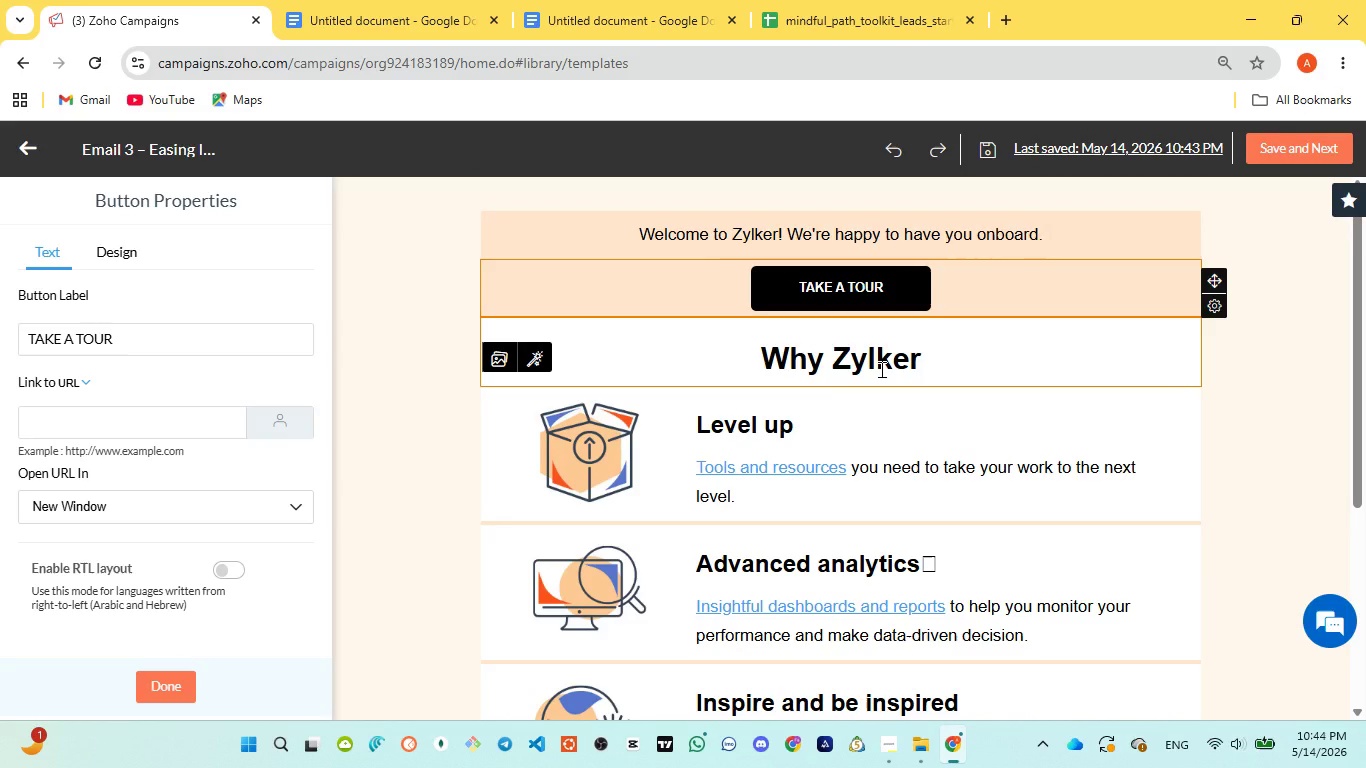 
scroll: coordinate [880, 369], scroll_direction: up, amount: 2.0
 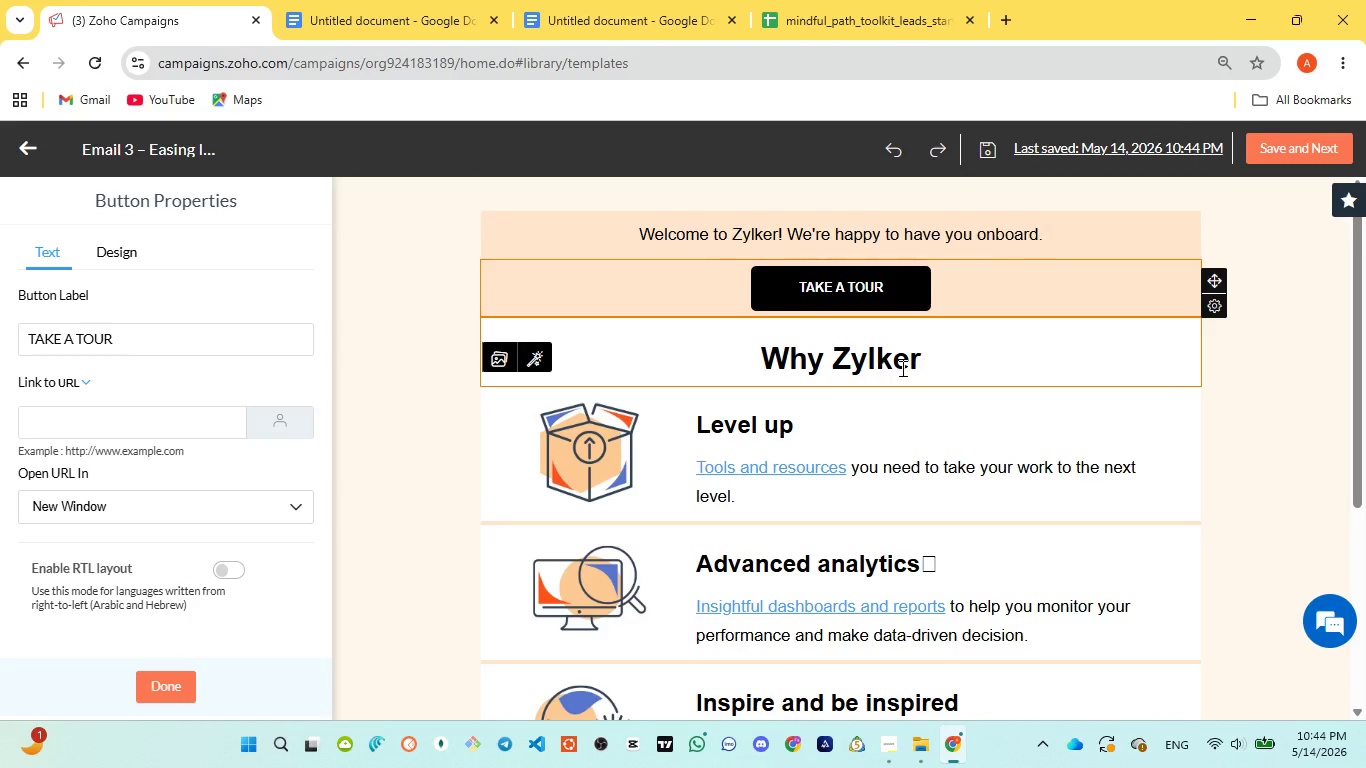 
left_click([1086, 376])
 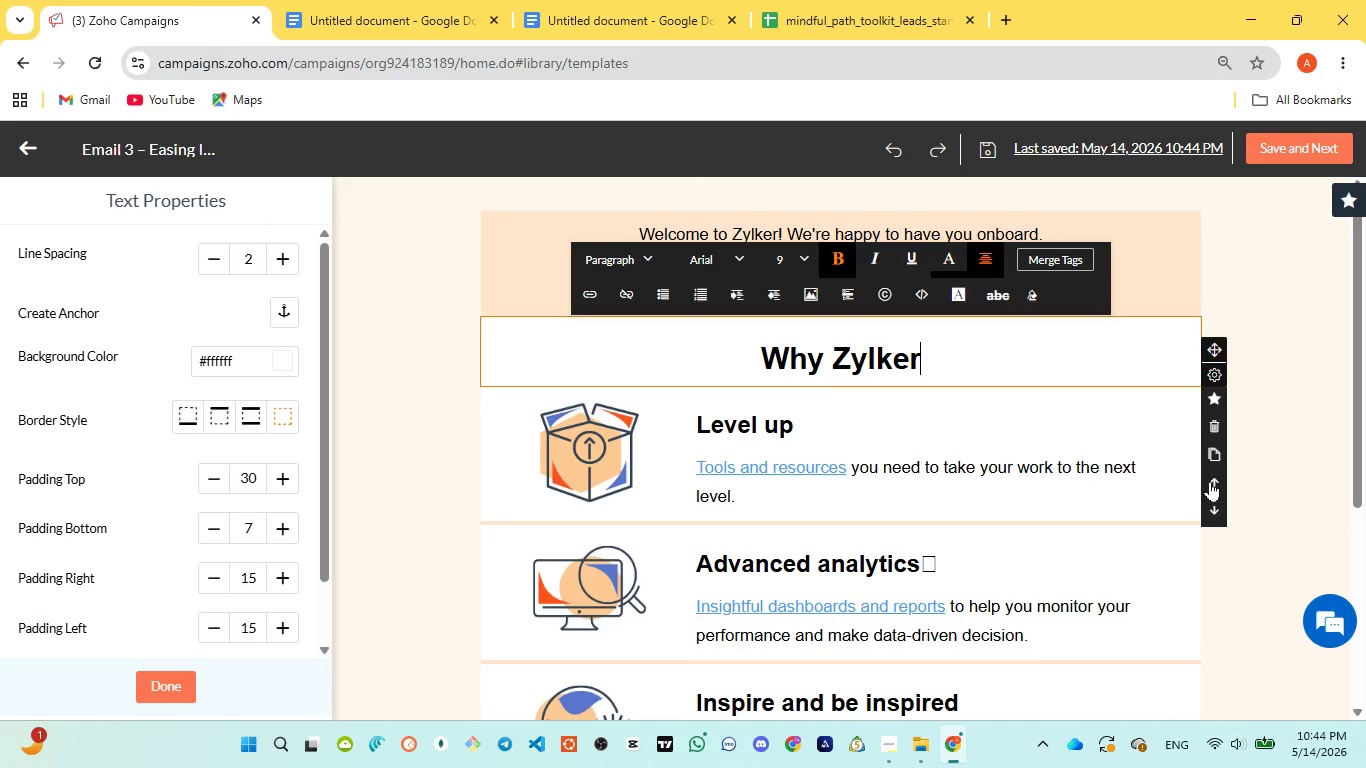 
left_click([1214, 477])
 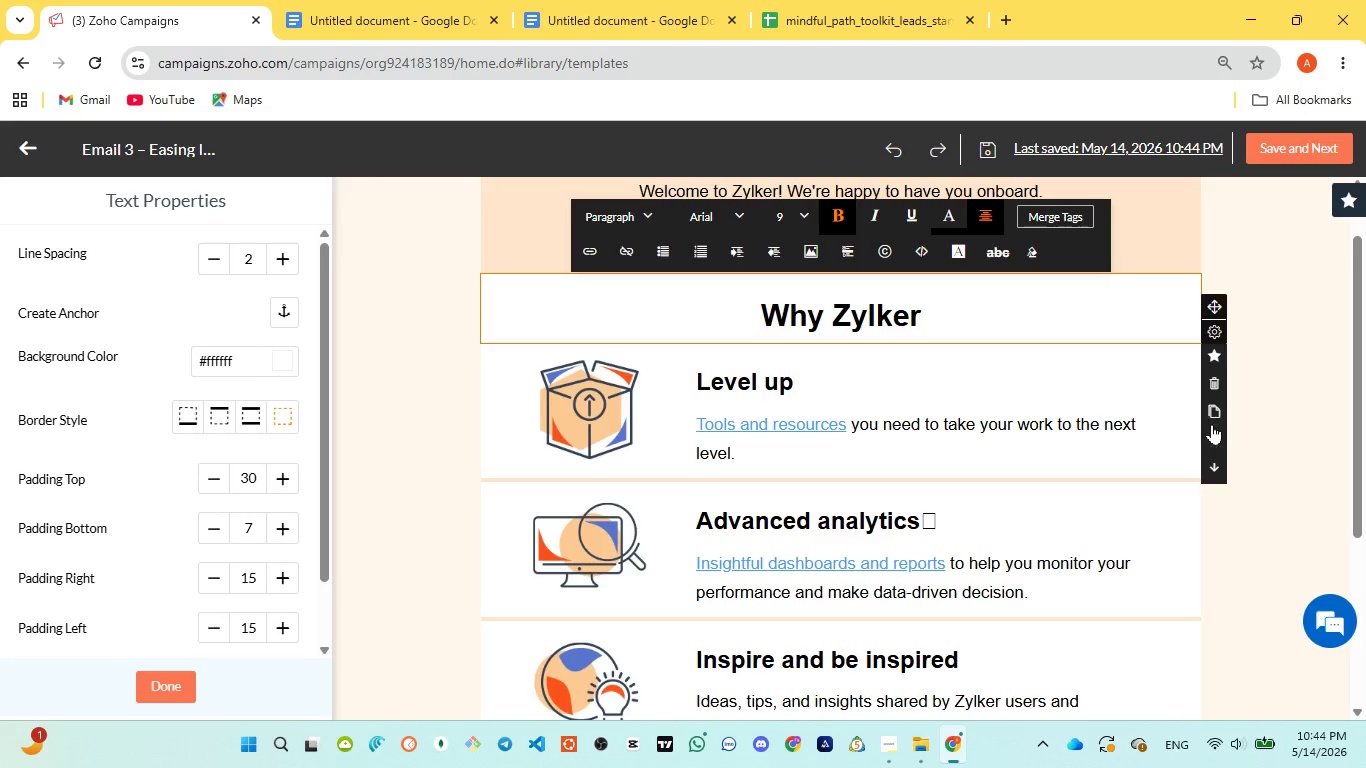 
left_click([1213, 431])
 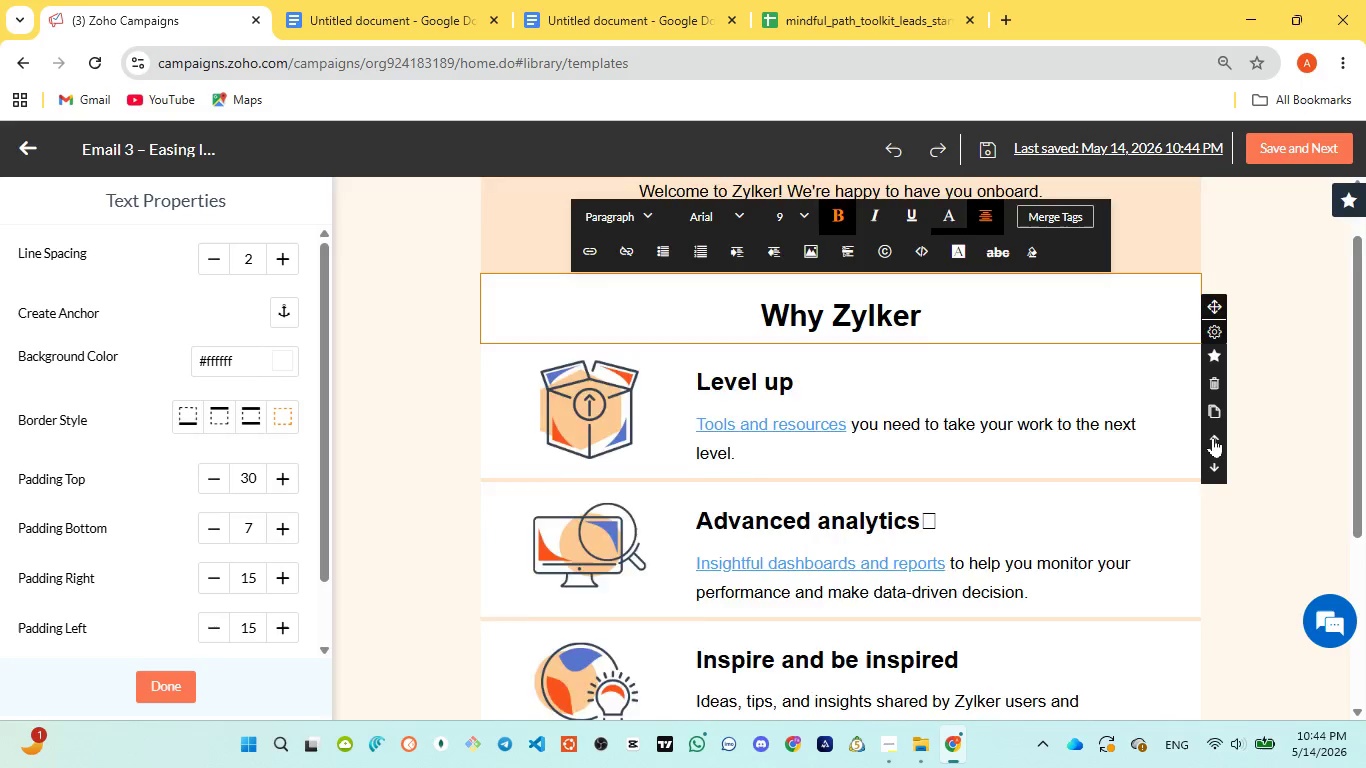 
double_click([1213, 437])
 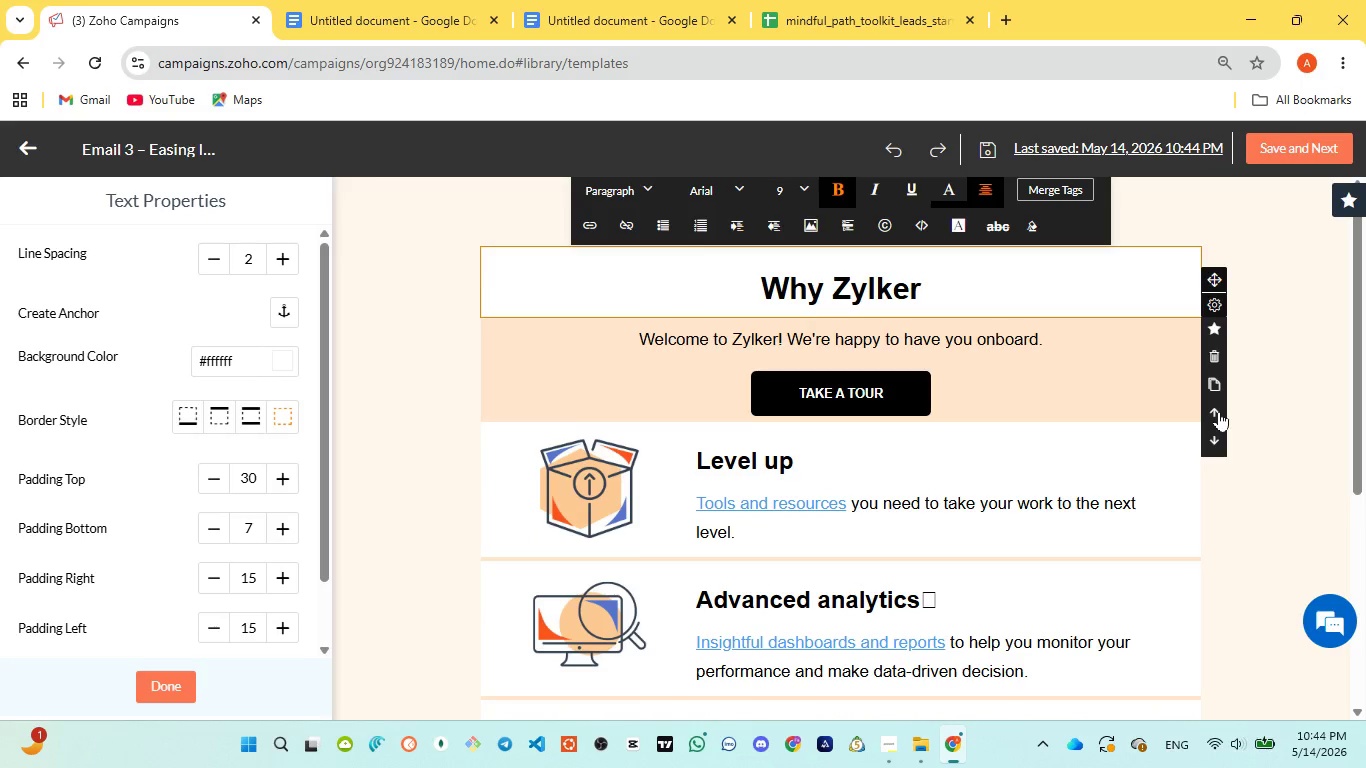 
left_click([1219, 409])
 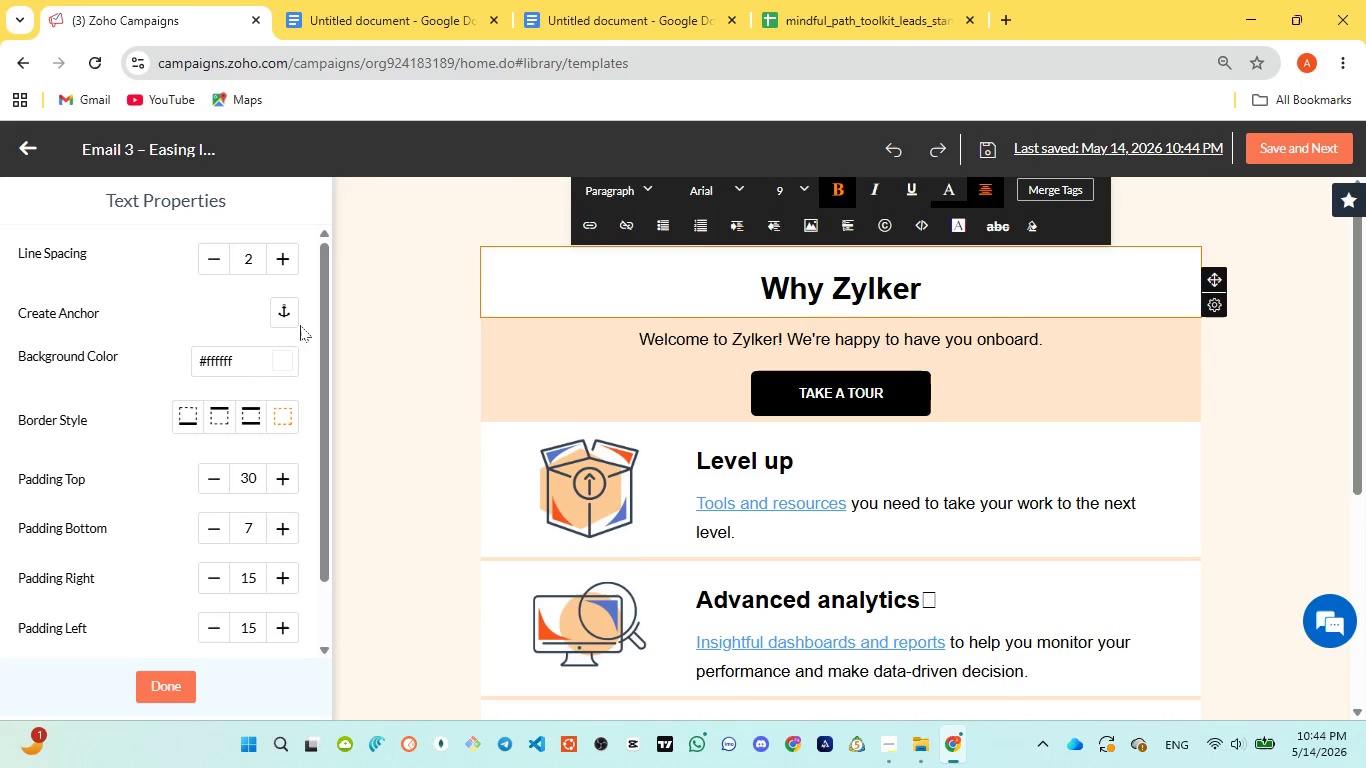 
left_click([281, 349])
 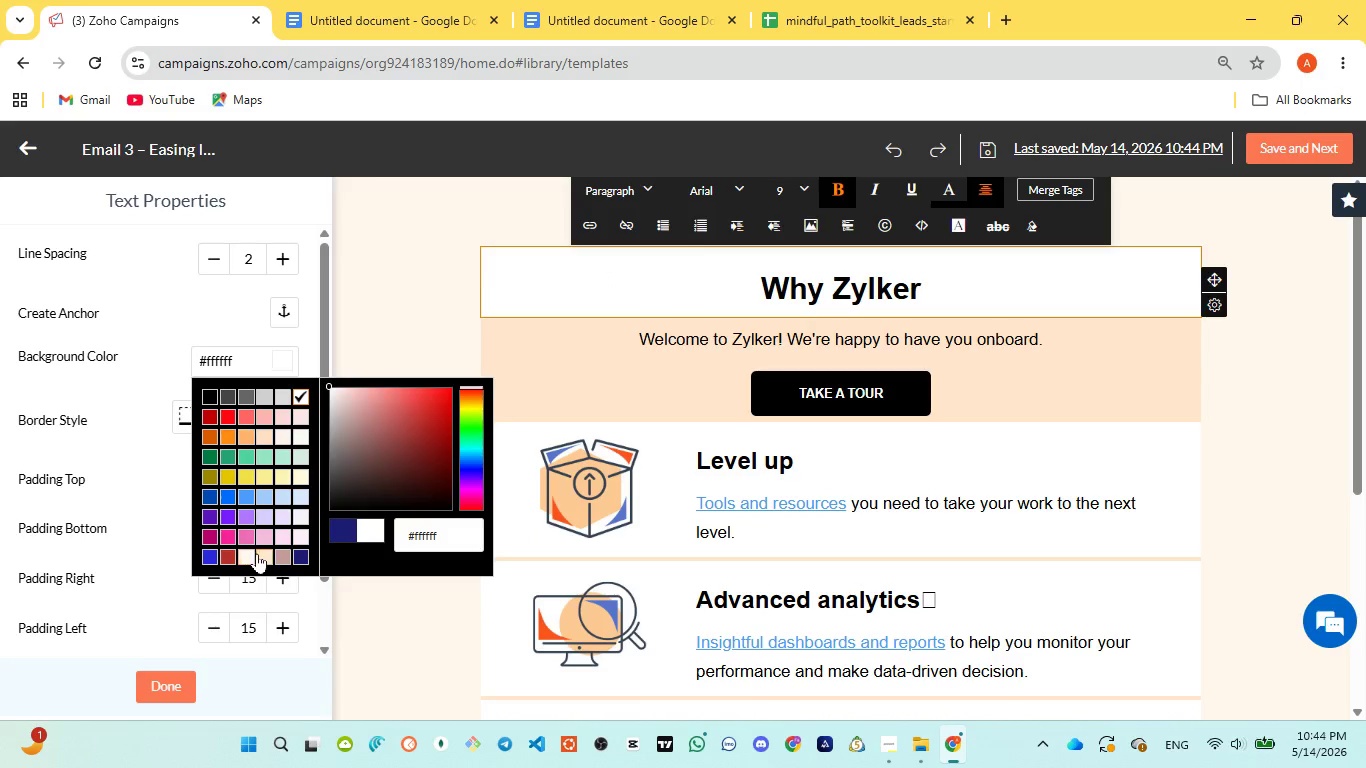 
left_click([269, 553])
 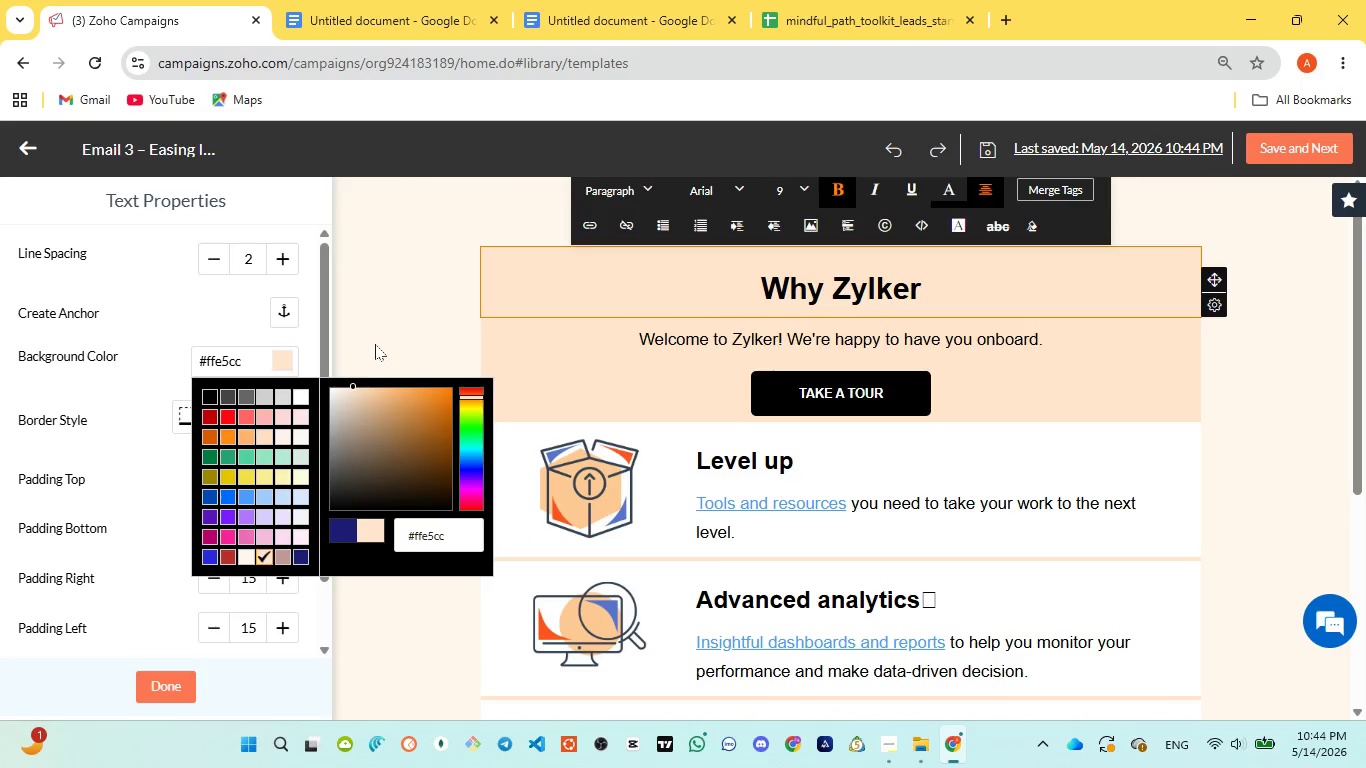 
left_click([375, 344])
 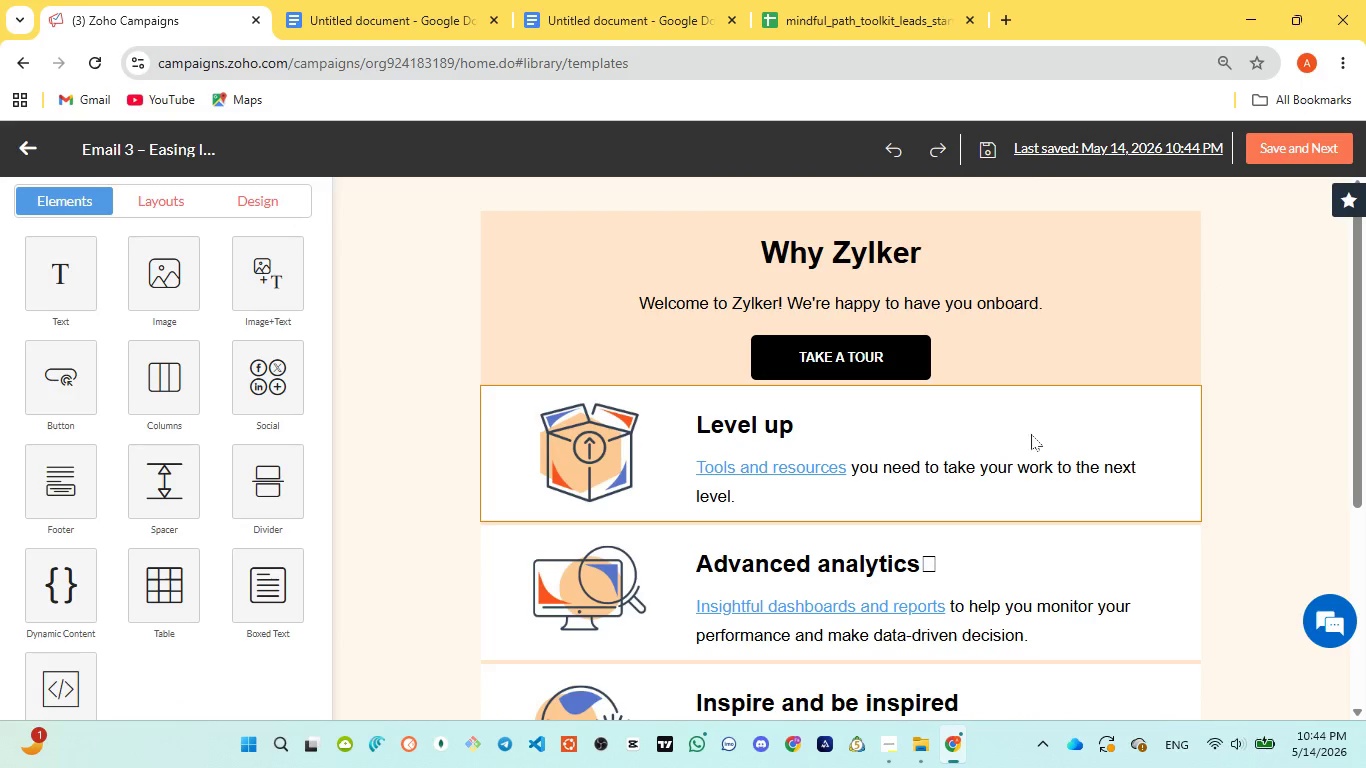 
left_click([1041, 434])
 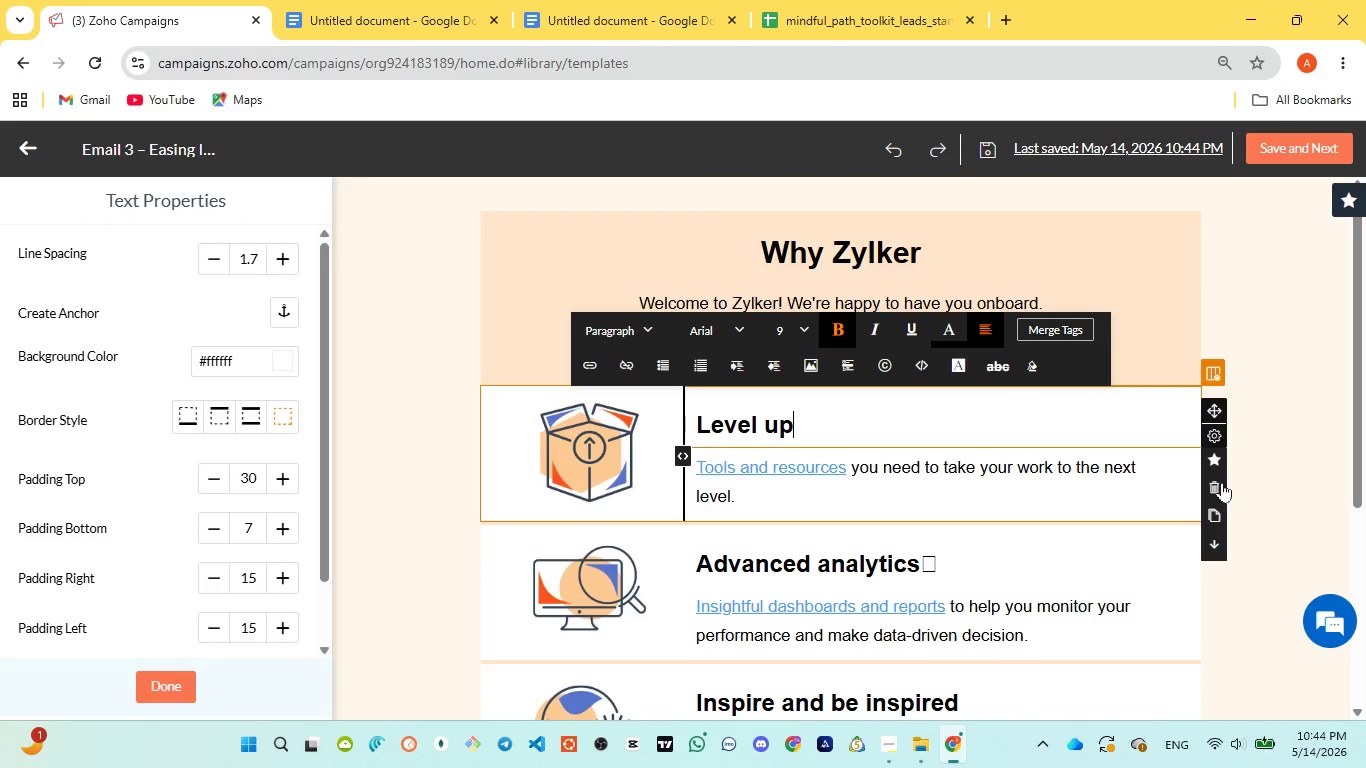 
left_click([1219, 483])
 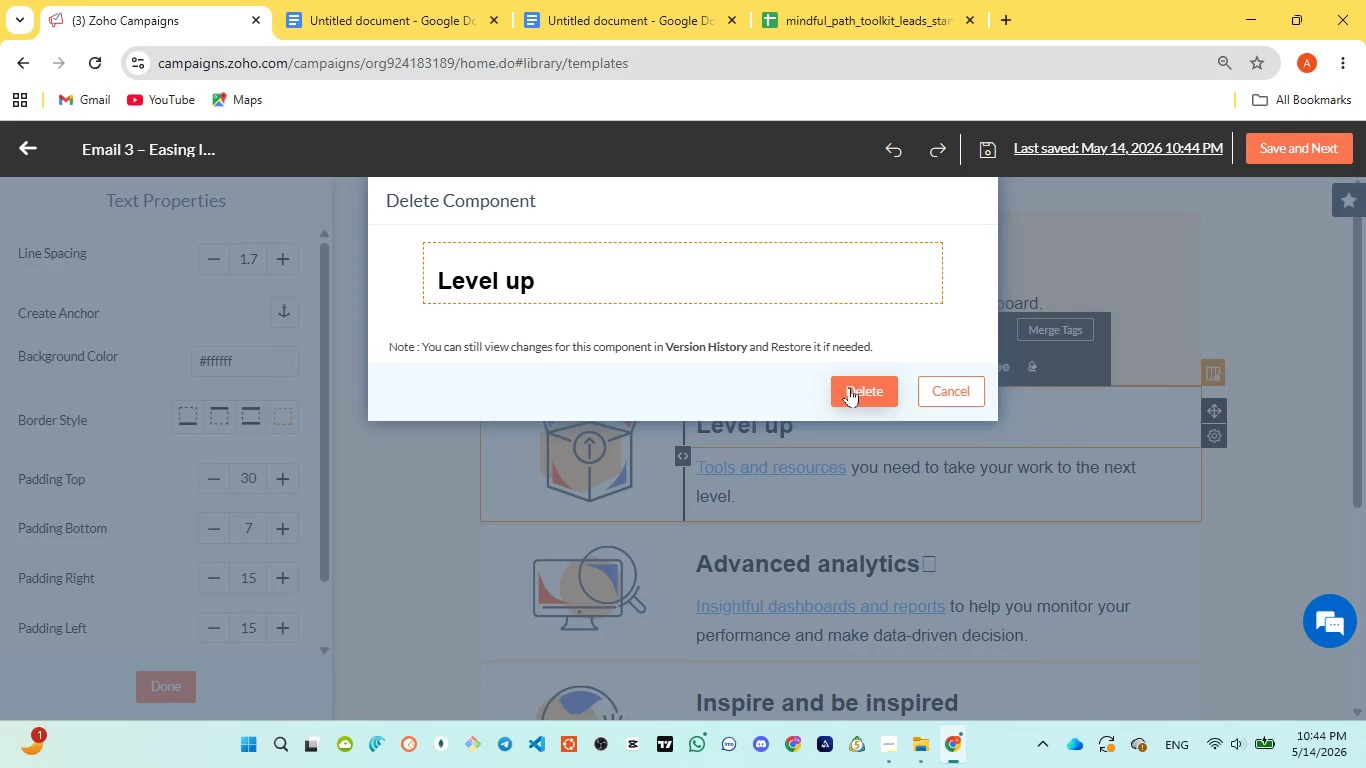 
left_click([849, 387])
 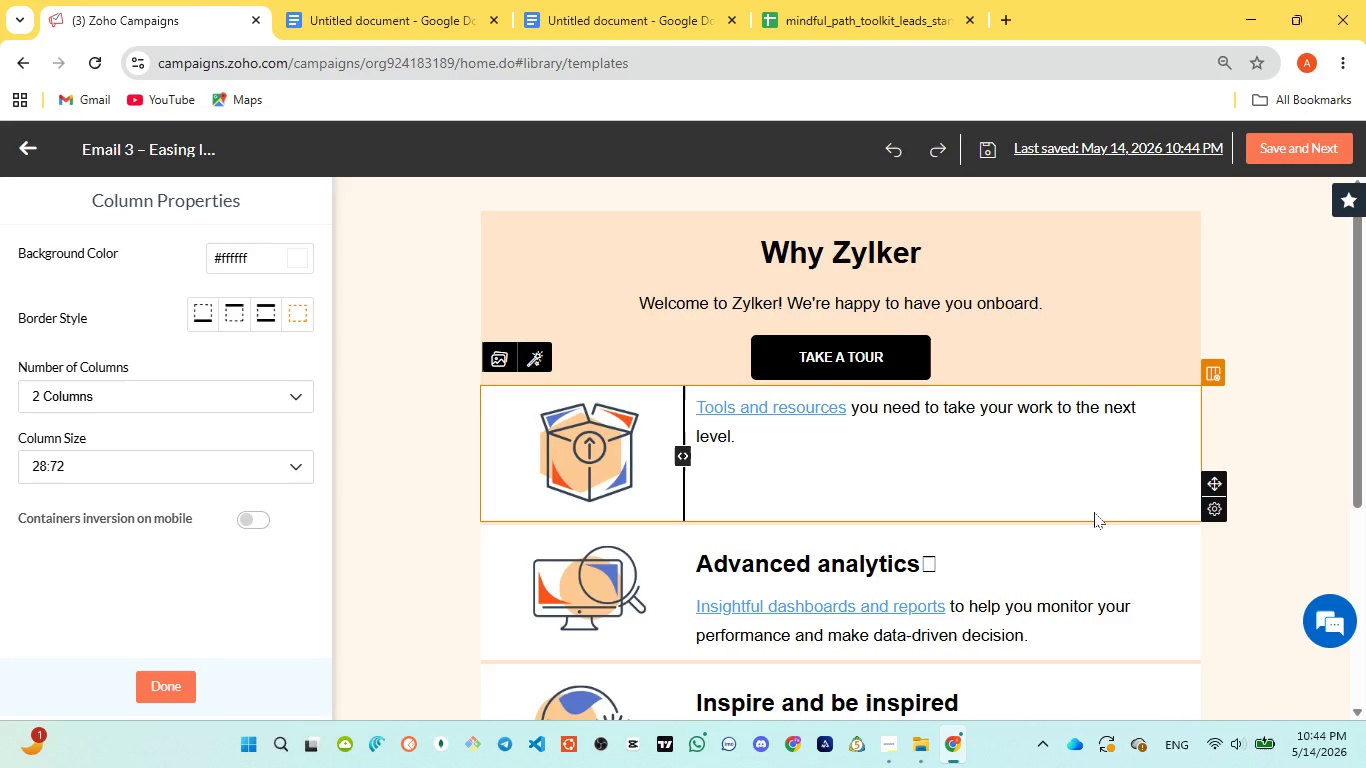 
wait(12.13)
 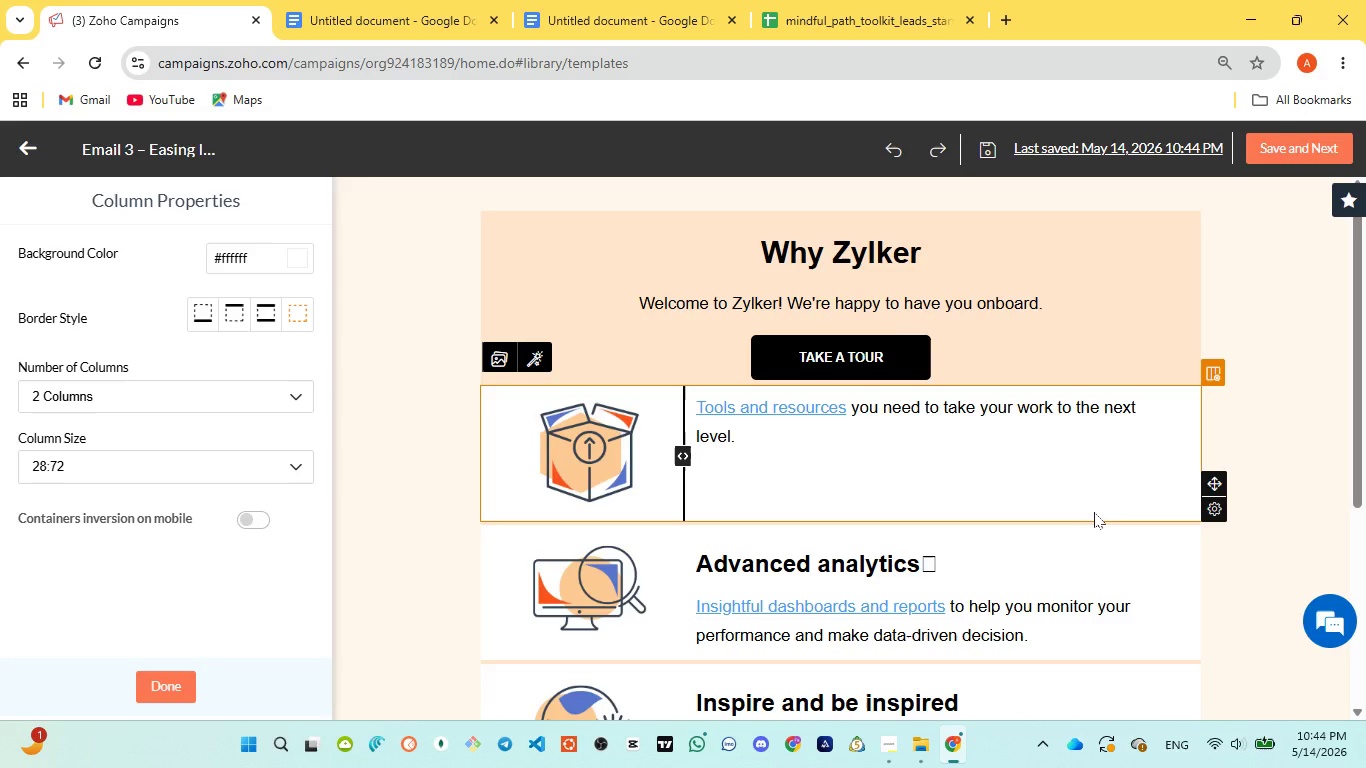 
mouse_move([1214, 496])
 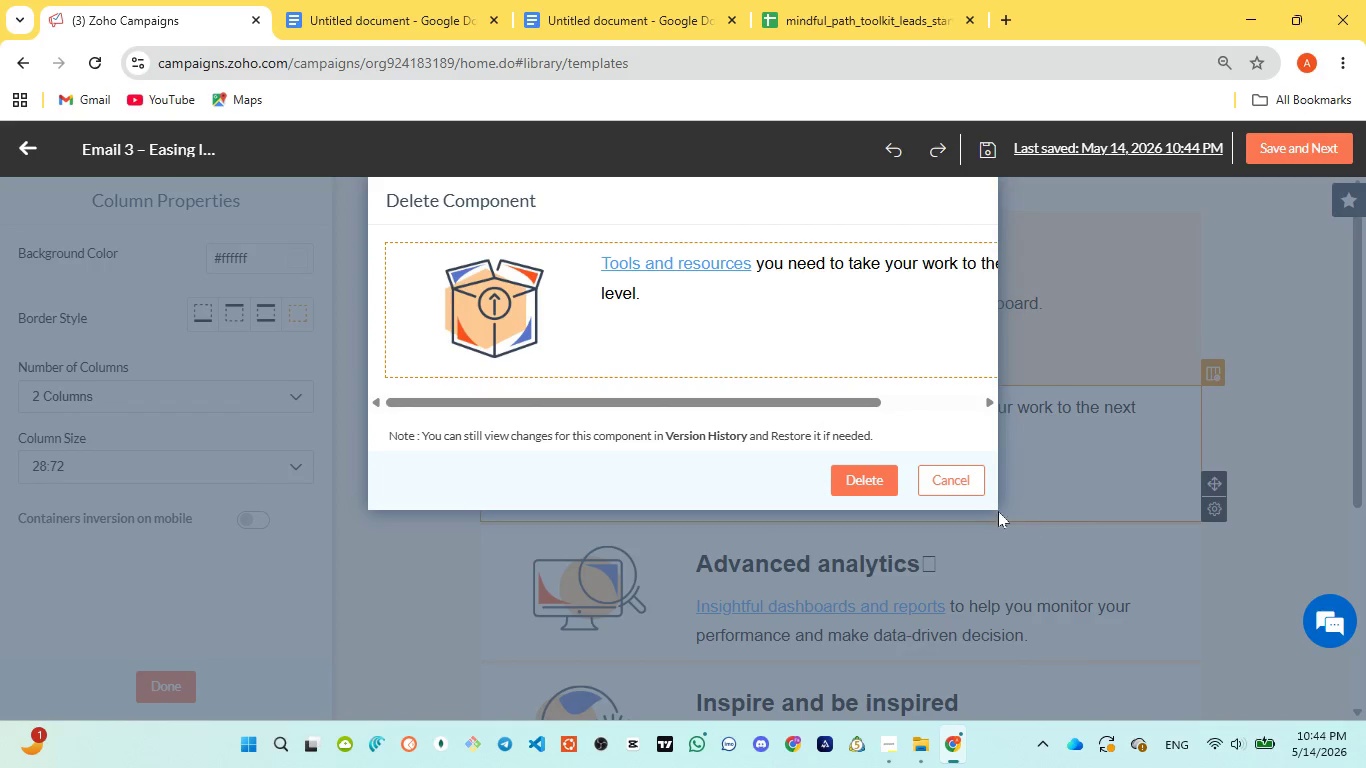 
left_click([863, 477])
 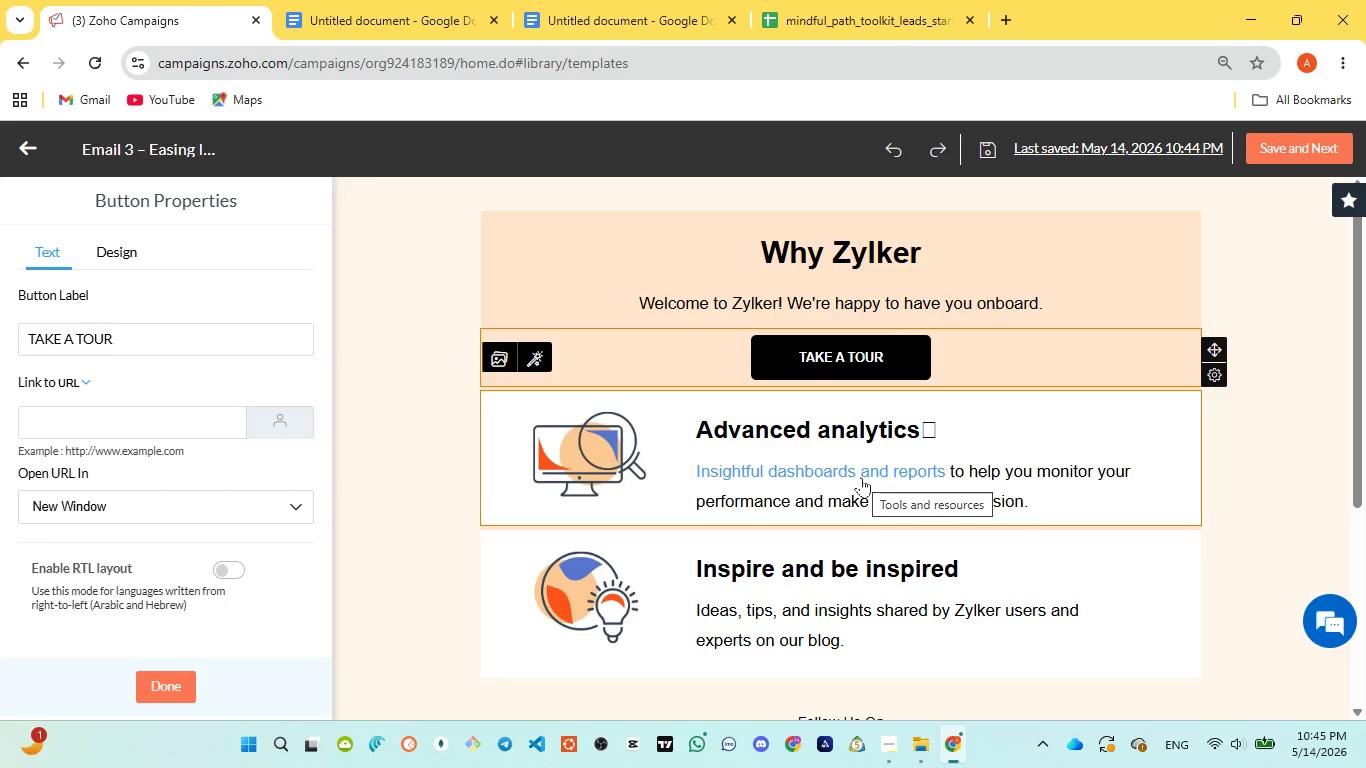 
wait(15.8)
 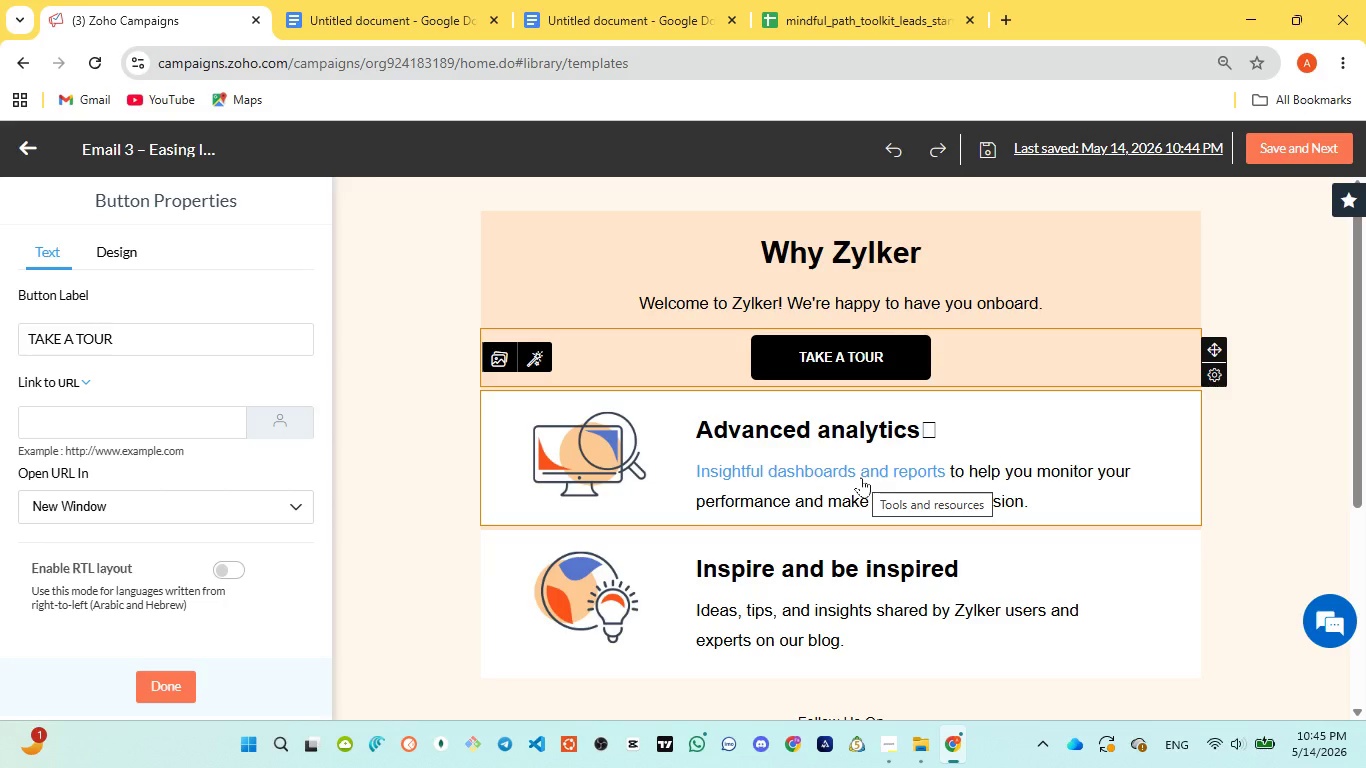 
left_click([861, 477])
 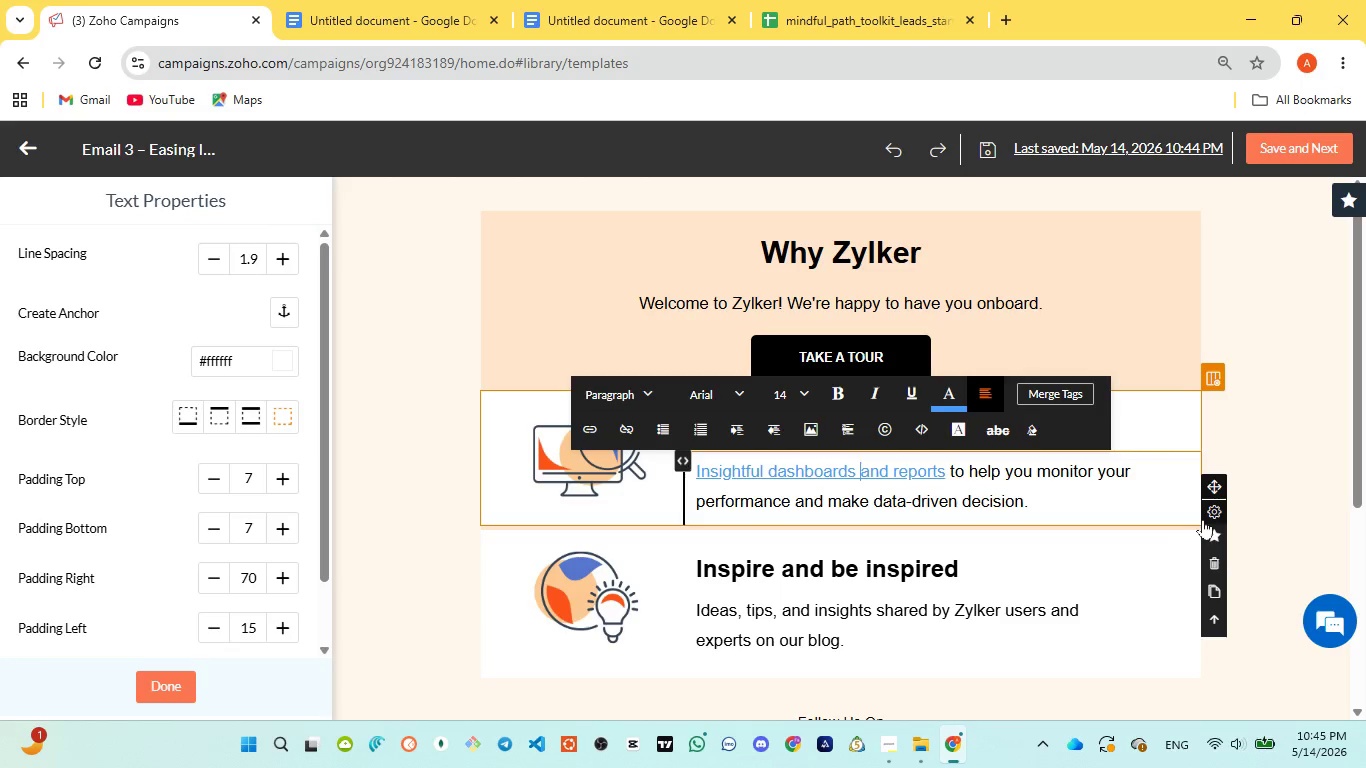 
left_click([1211, 563])
 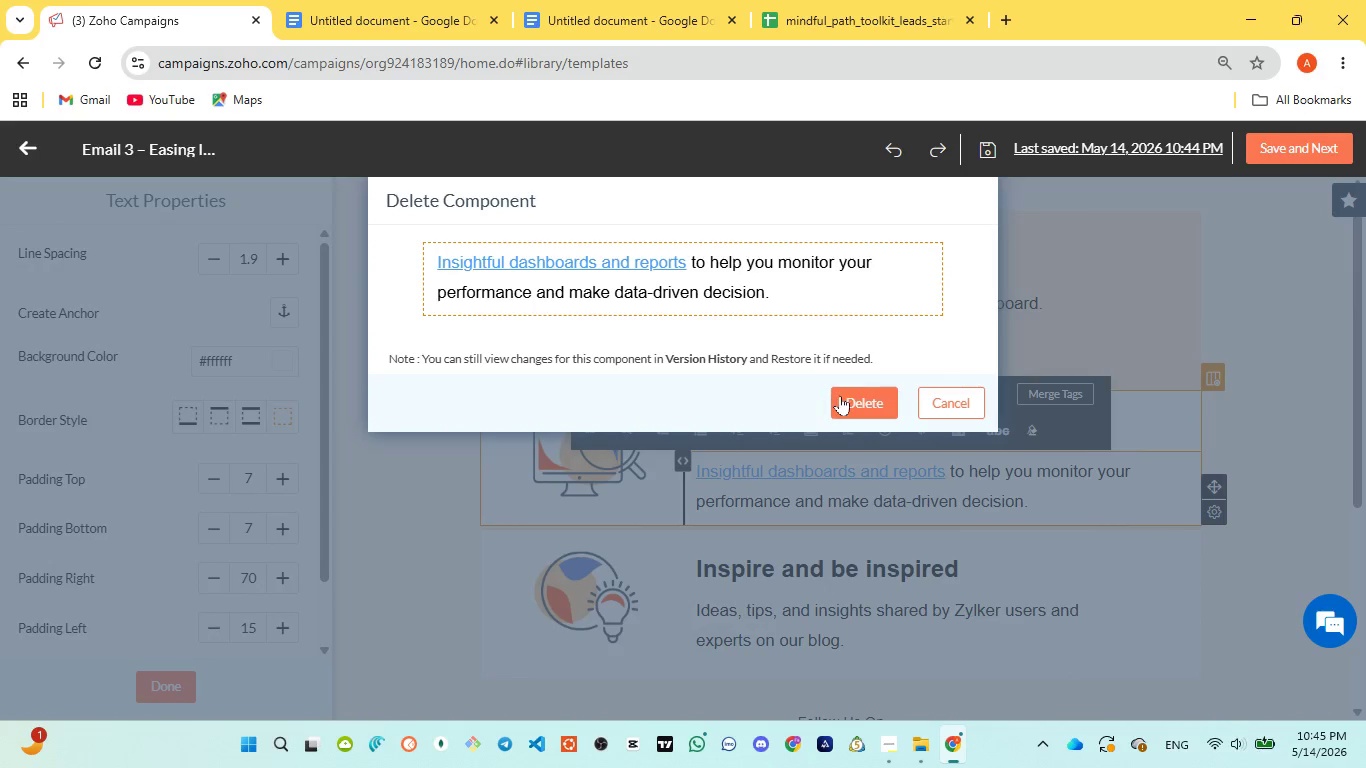 
left_click([852, 395])
 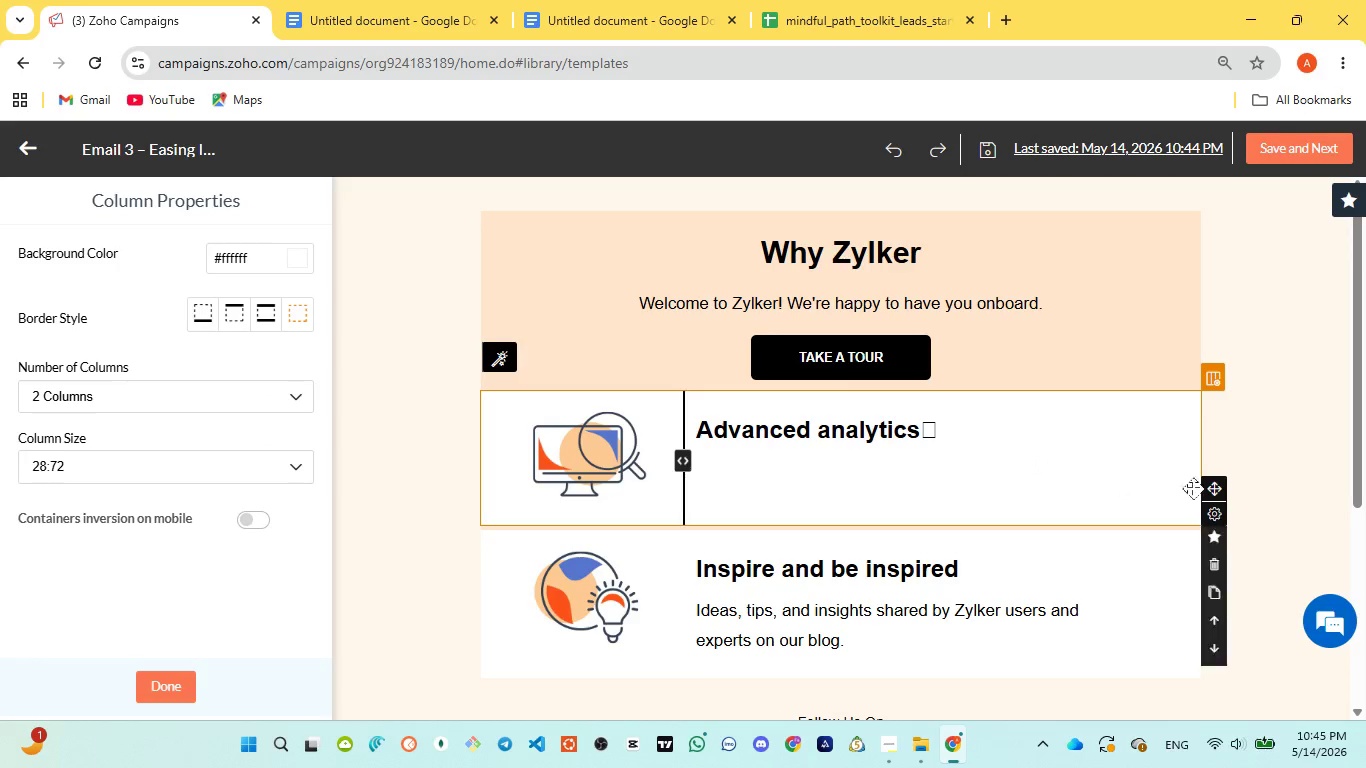 
left_click([1160, 471])
 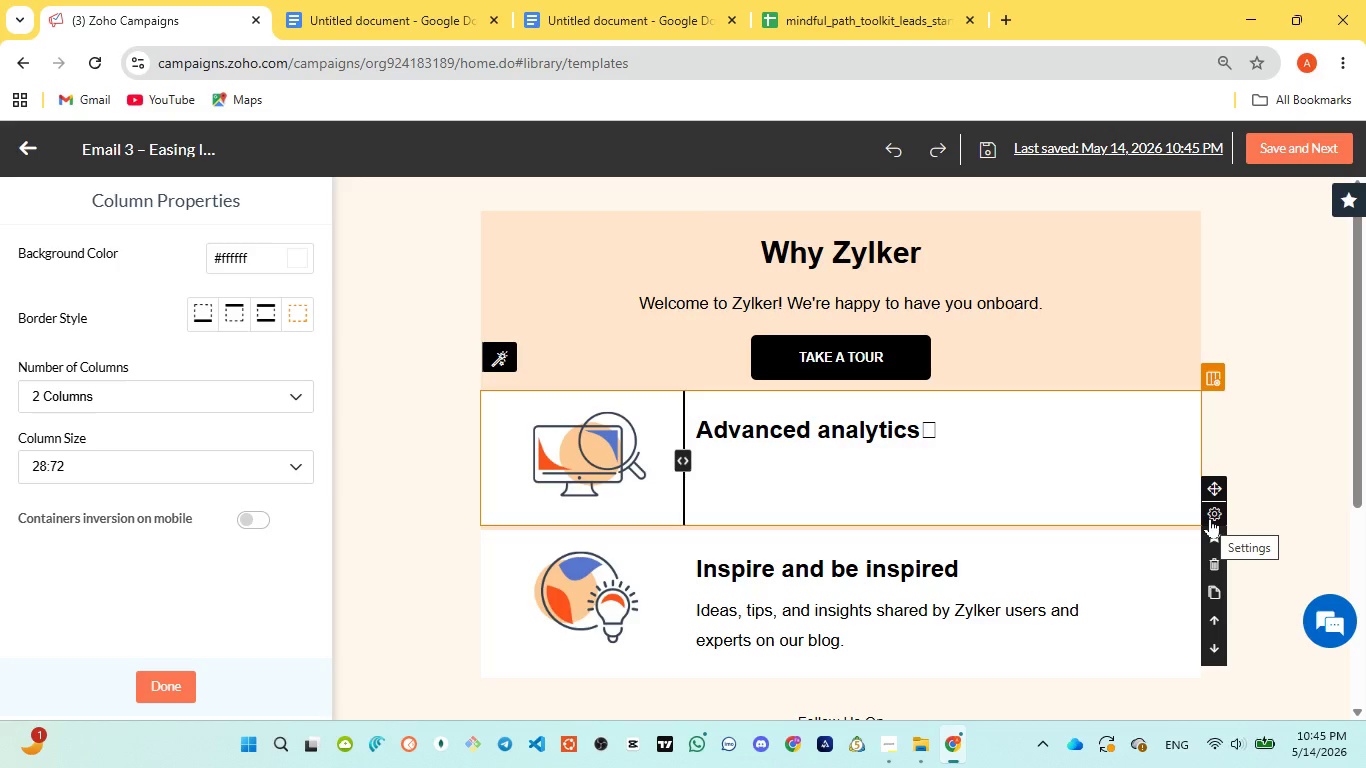 
wait(40.39)
 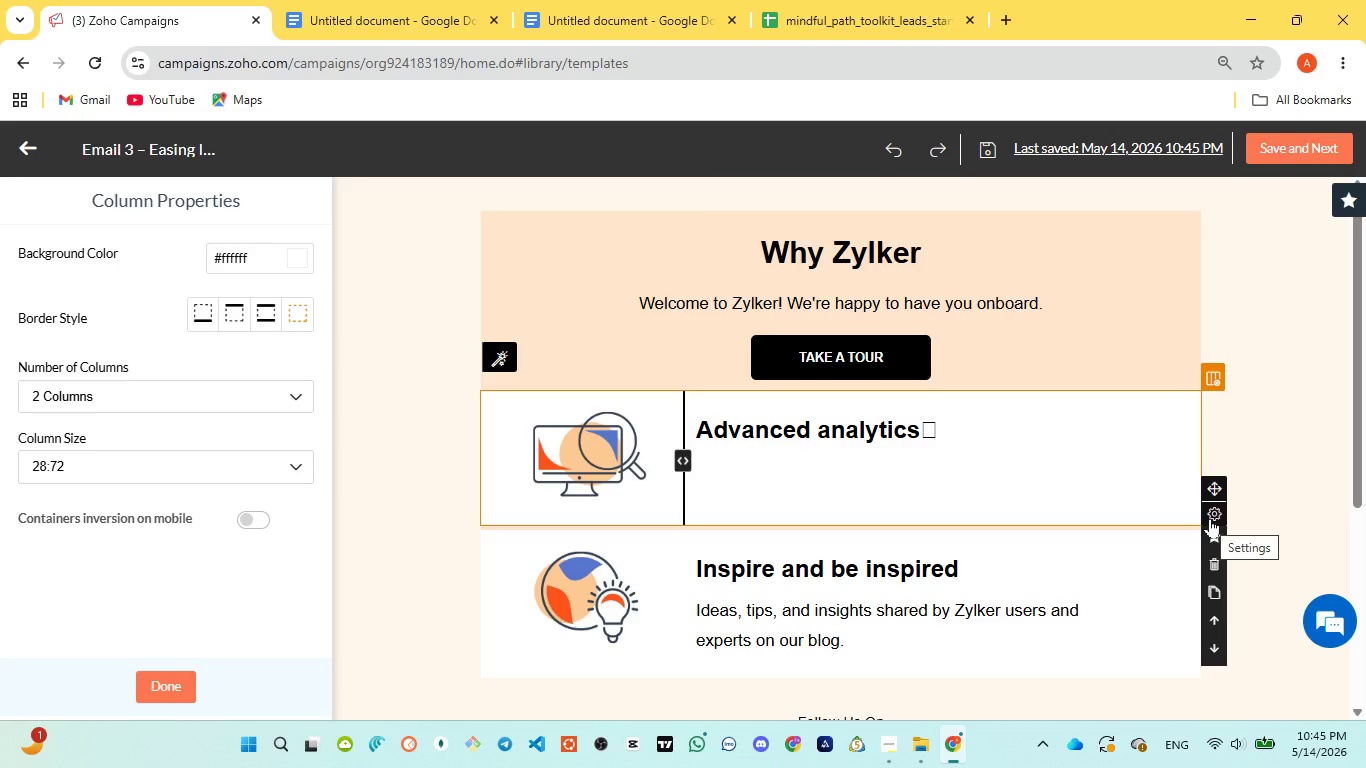 
left_click([1045, 464])
 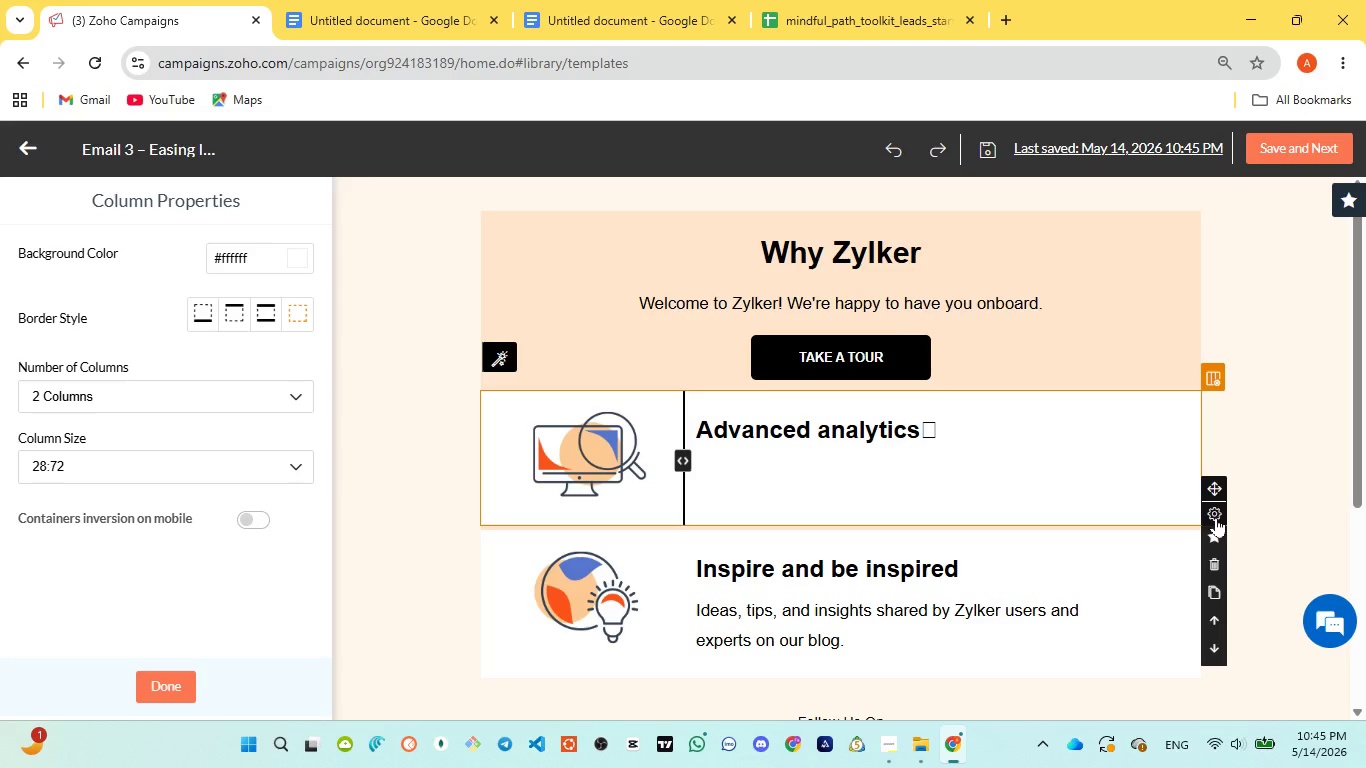 
left_click([1213, 557])
 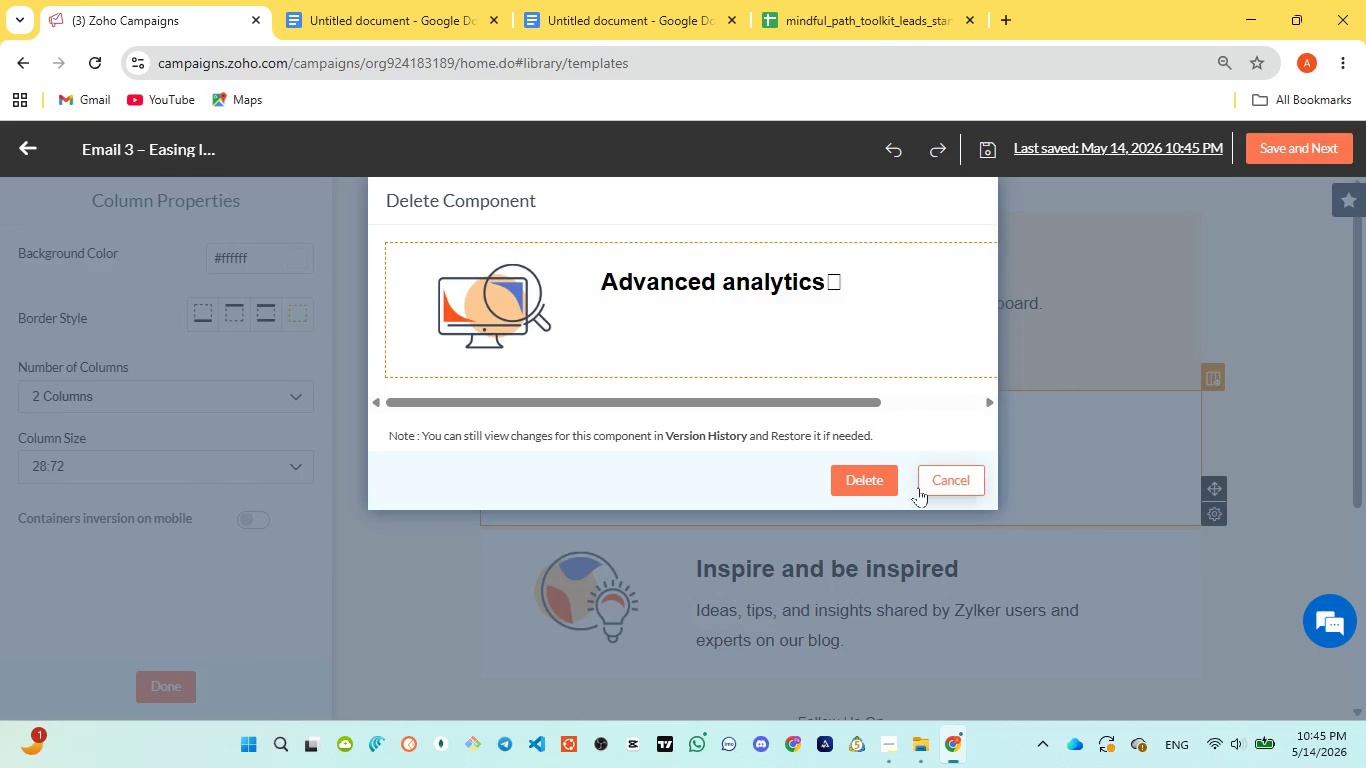 
left_click([880, 469])
 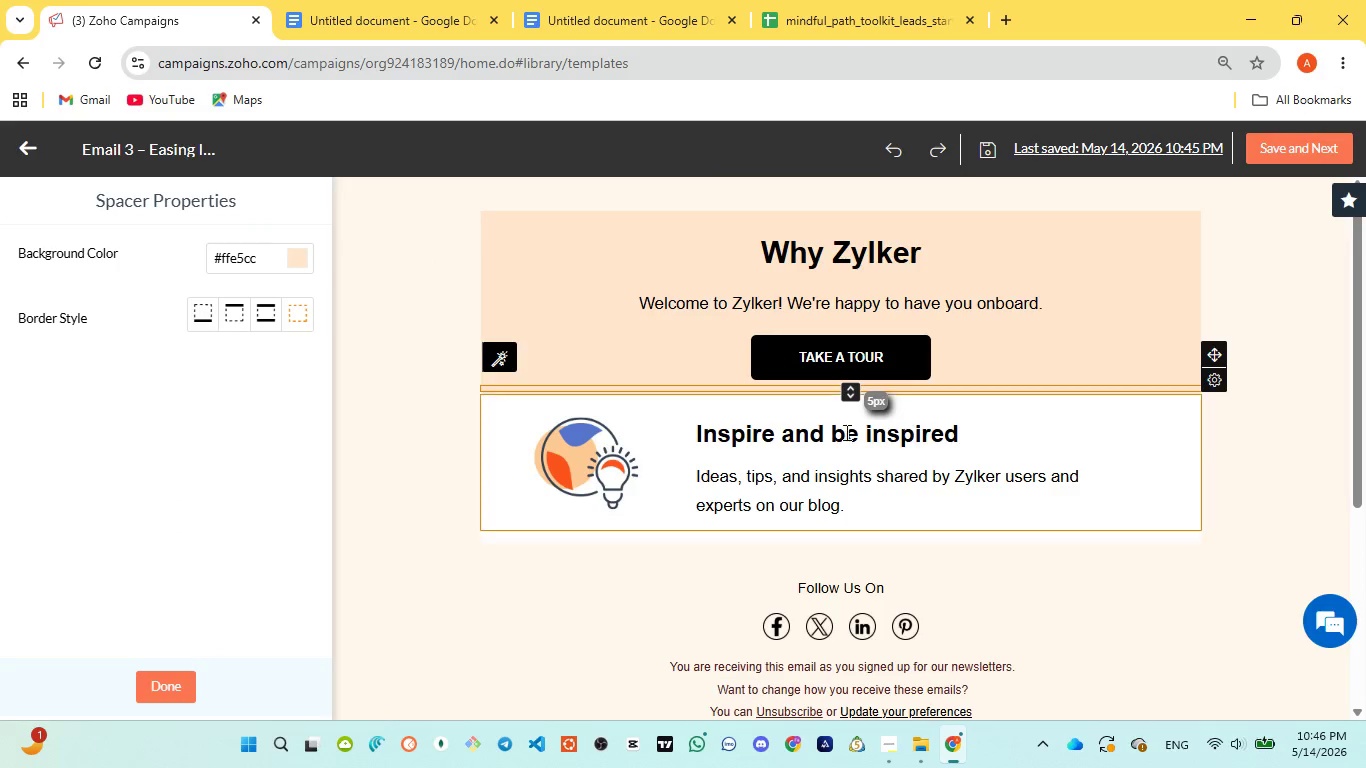 
left_click([806, 446])
 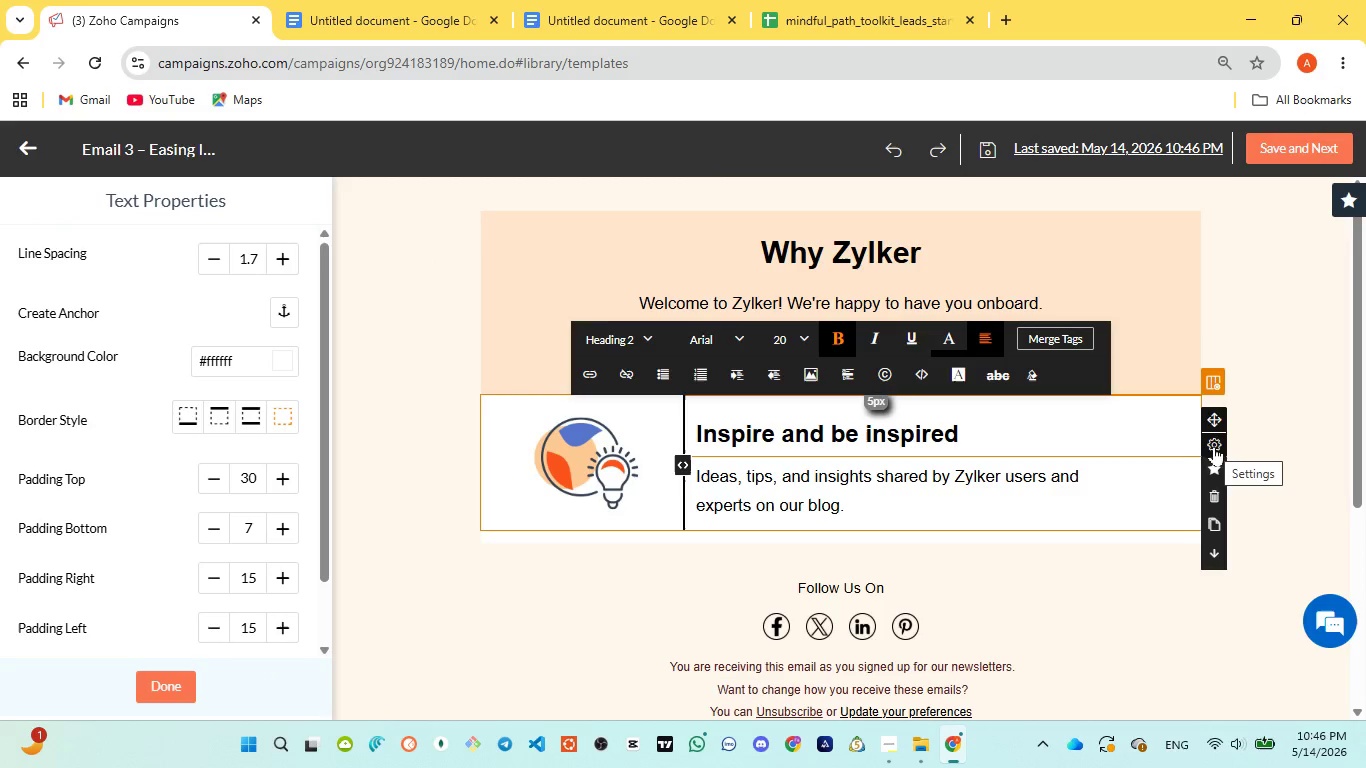 
left_click([1213, 503])
 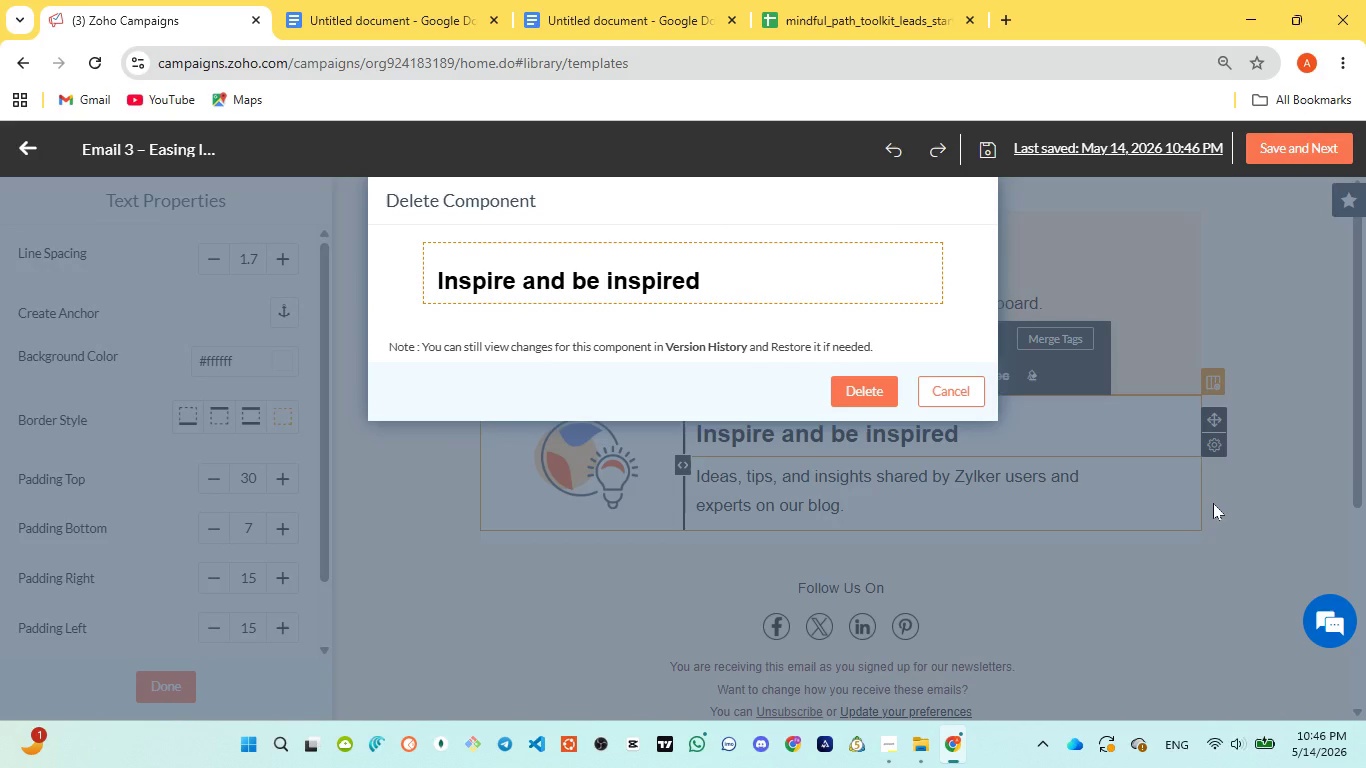 
wait(5.58)
 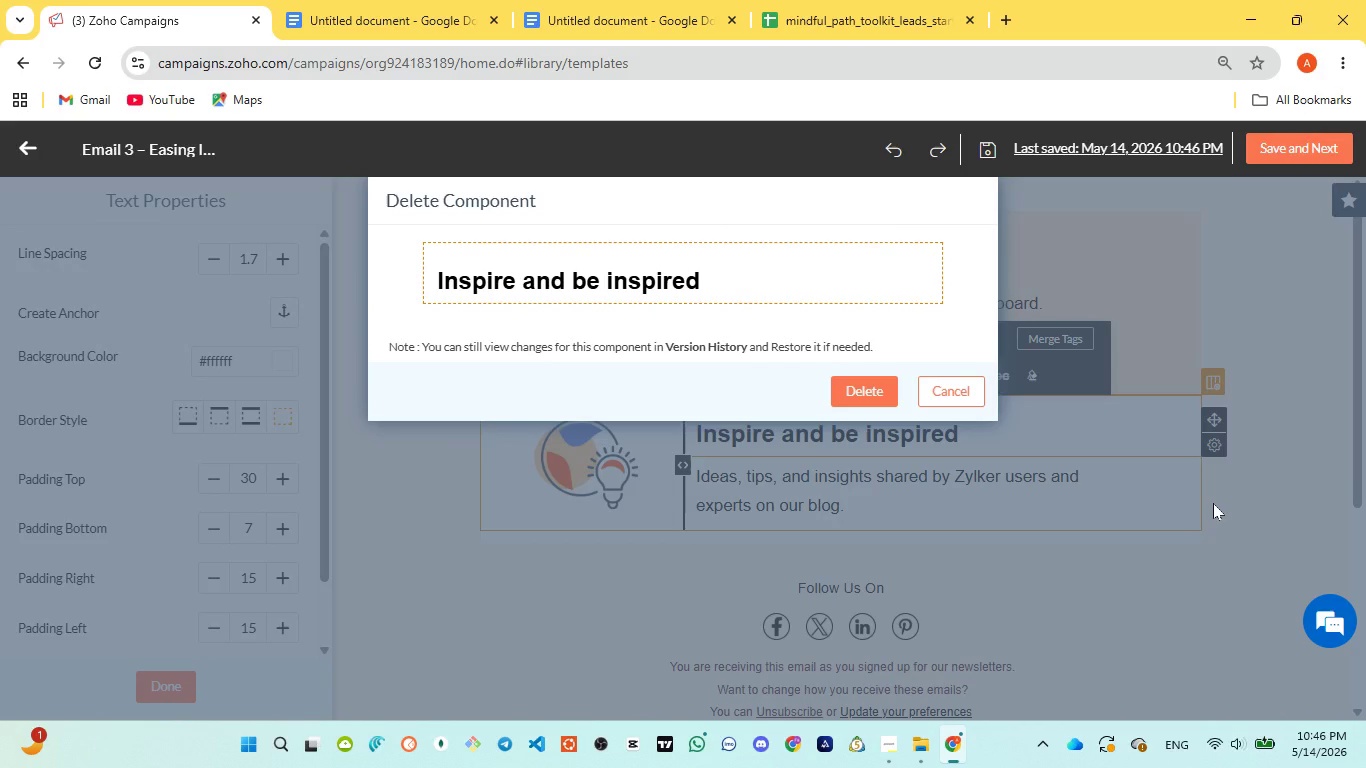 
left_click([863, 396])
 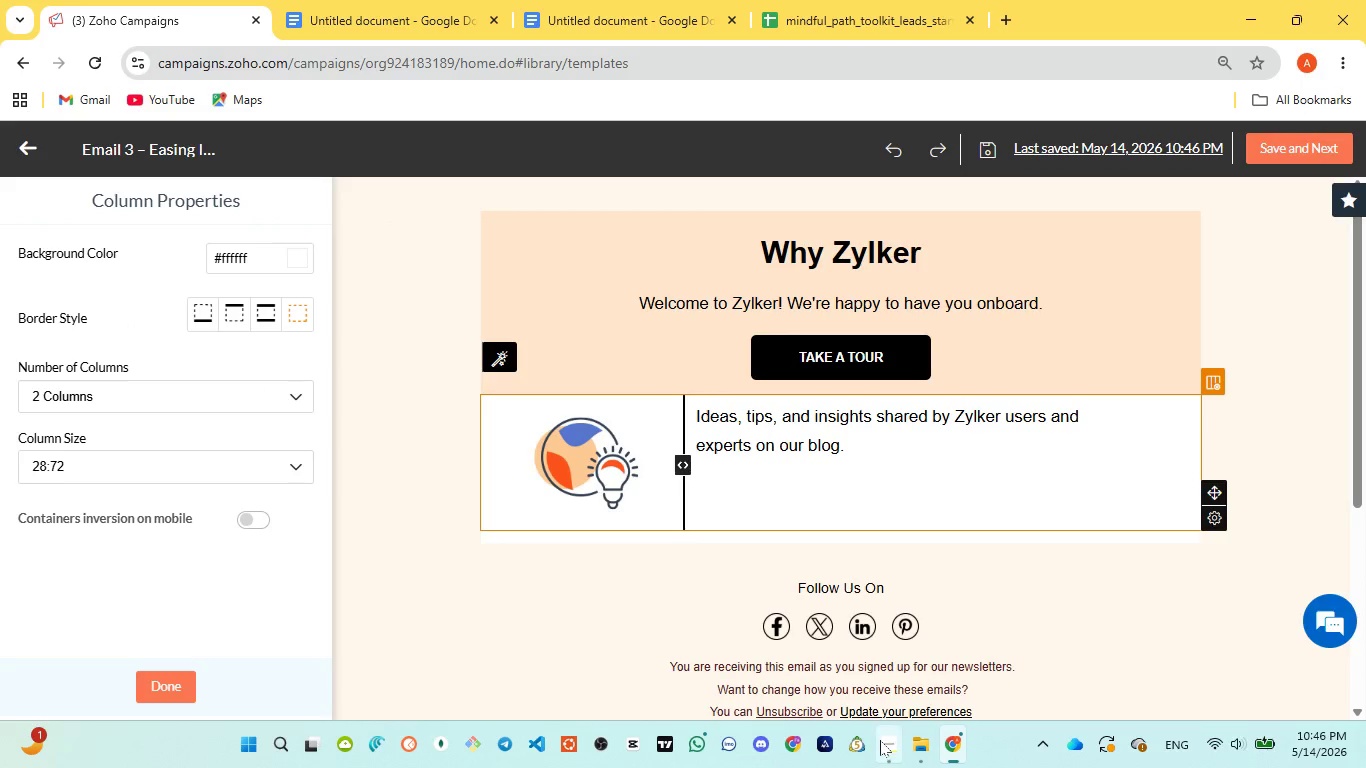 
left_click([891, 687])
 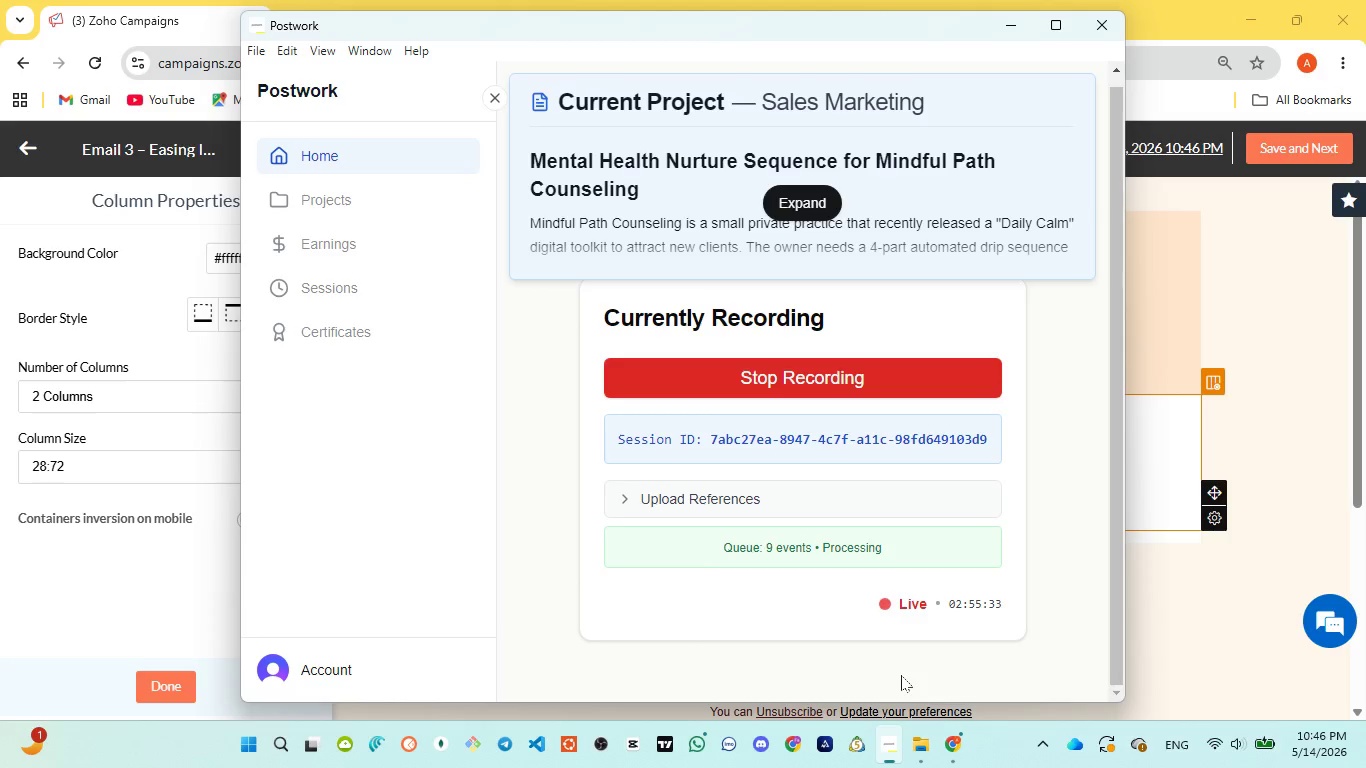 
wait(12.53)
 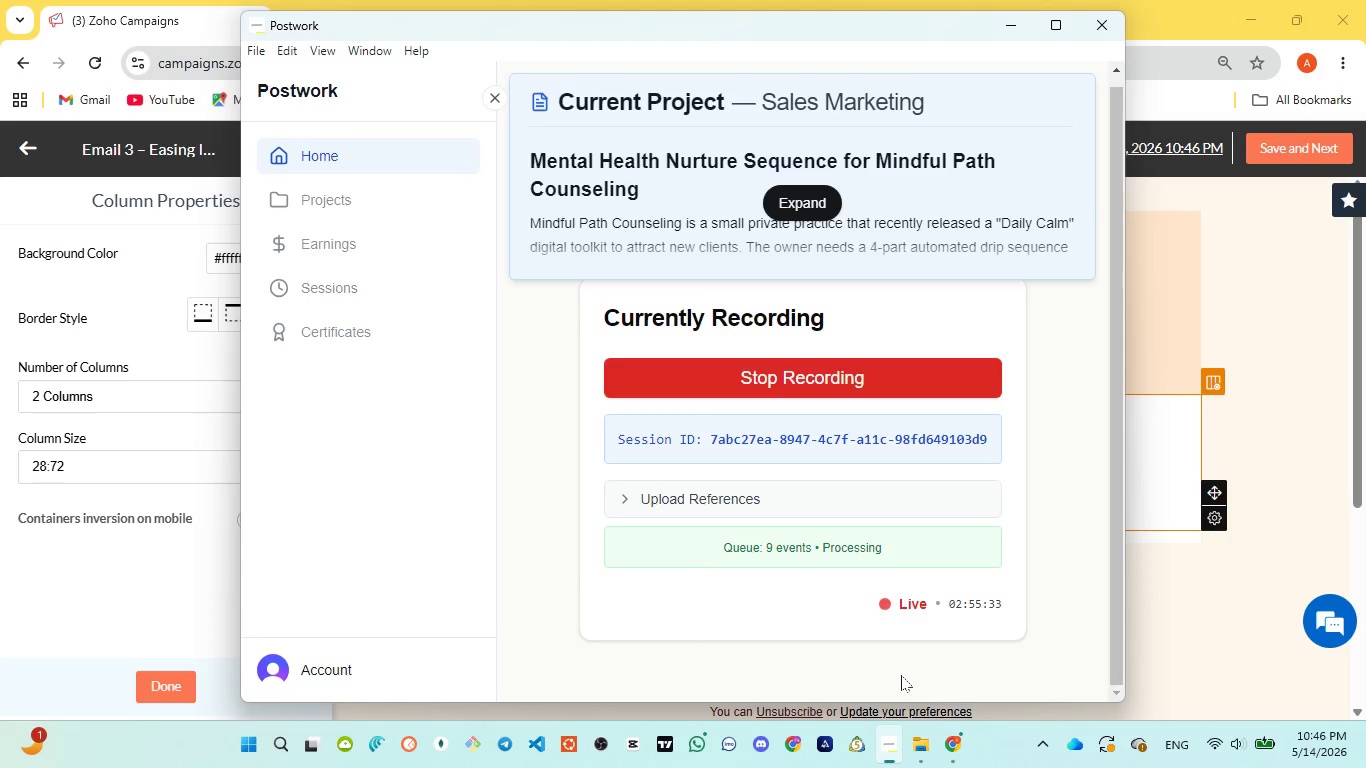 
left_click([971, 665])
 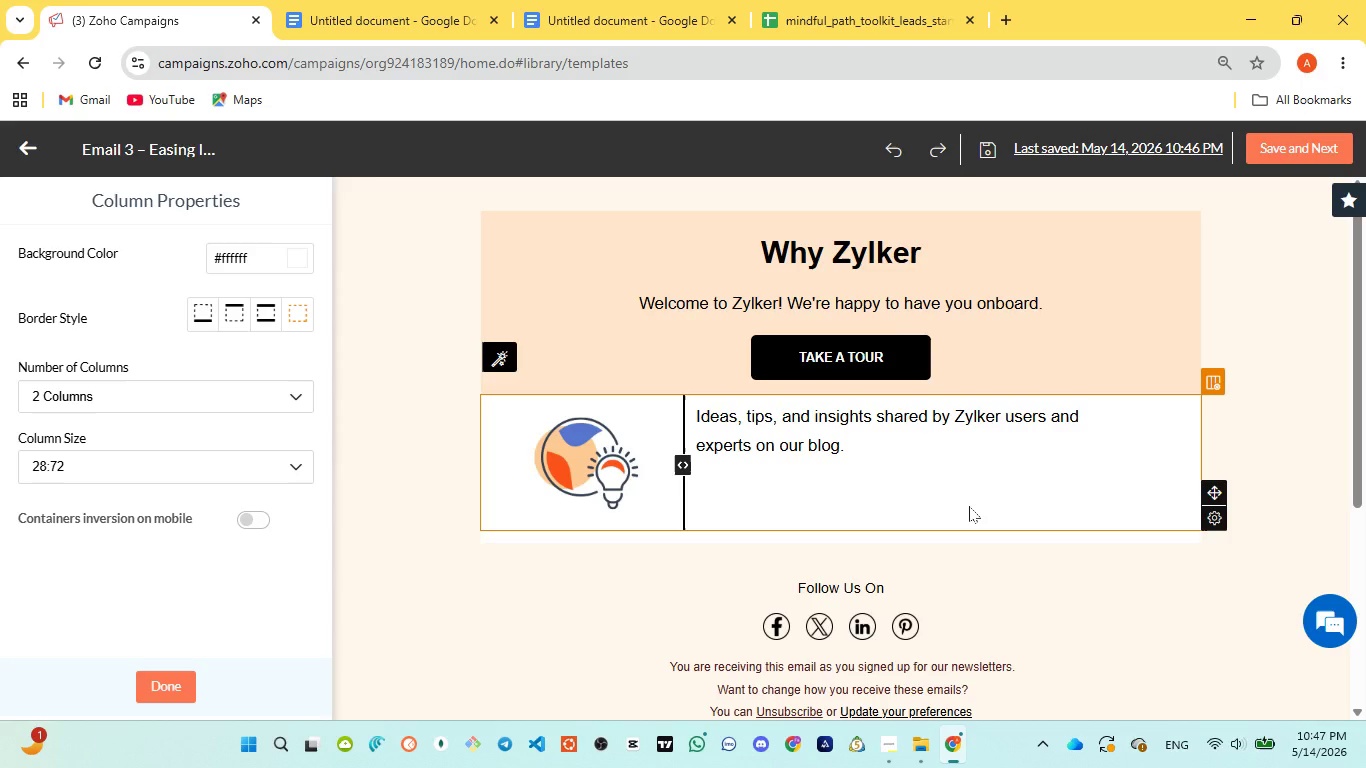 
wait(43.88)
 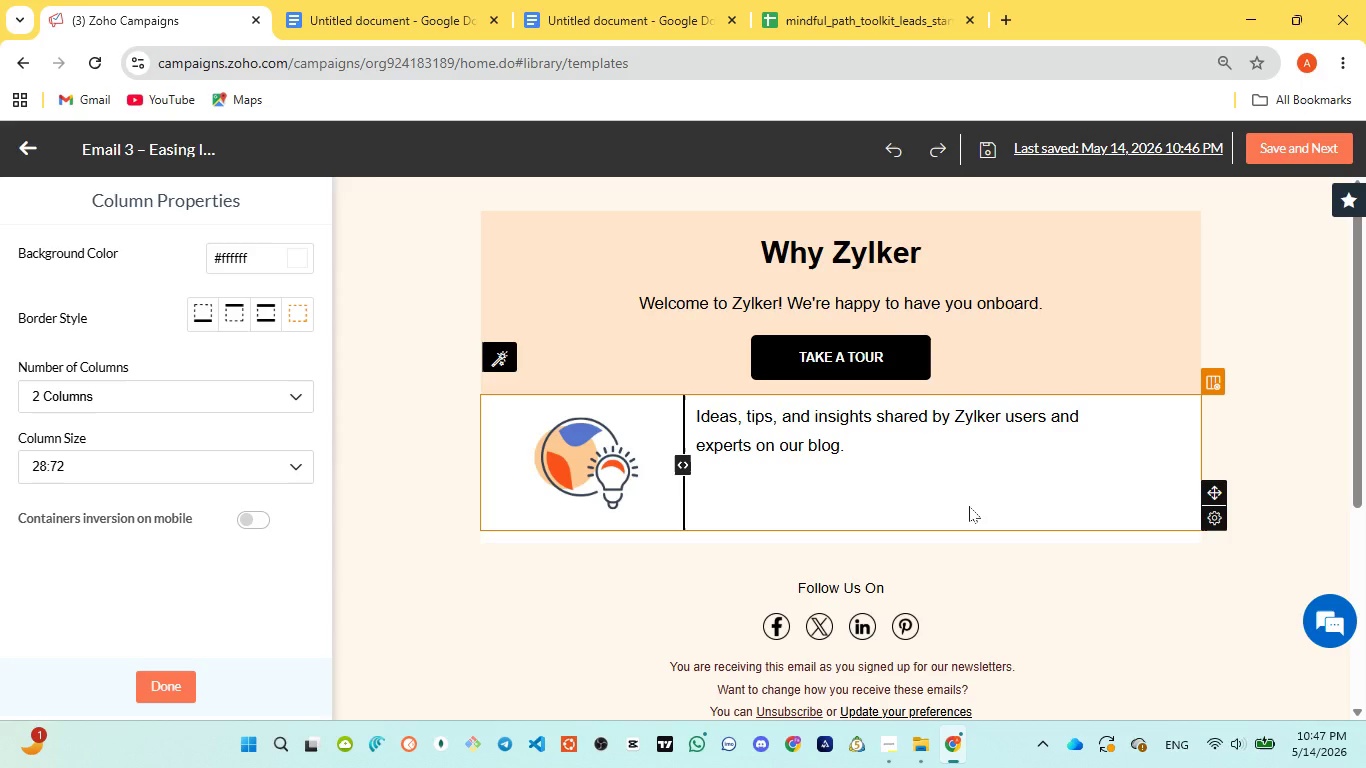 
left_click([1209, 565])
 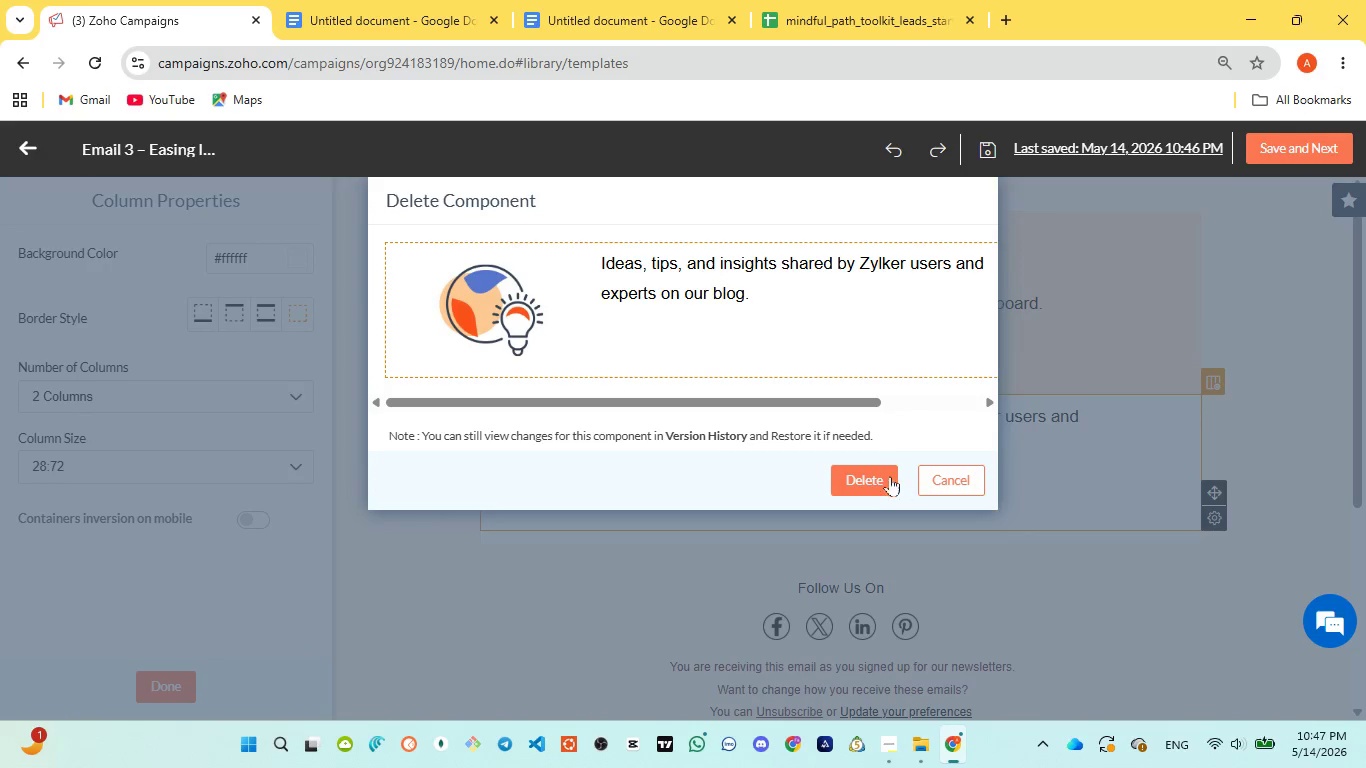 
left_click([879, 471])
 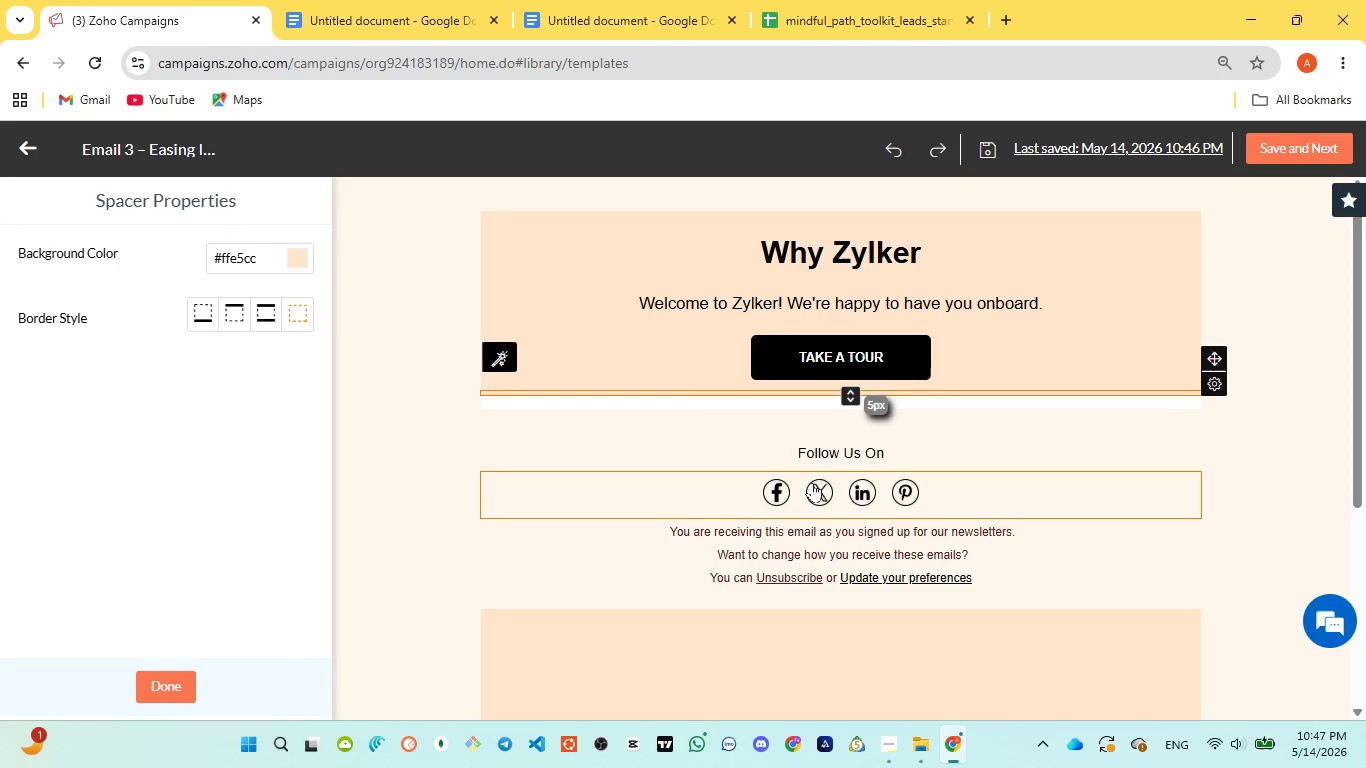 
left_click([782, 457])
 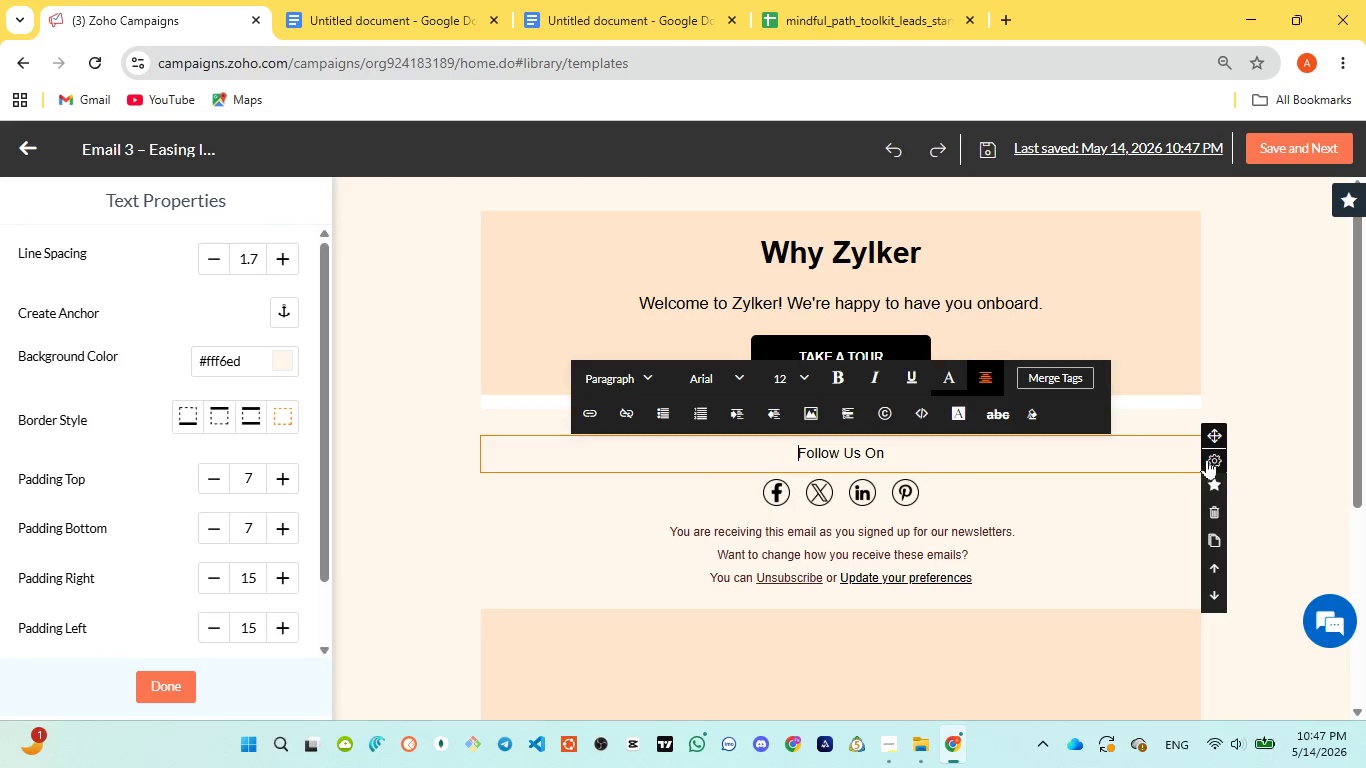 
left_click([1209, 511])
 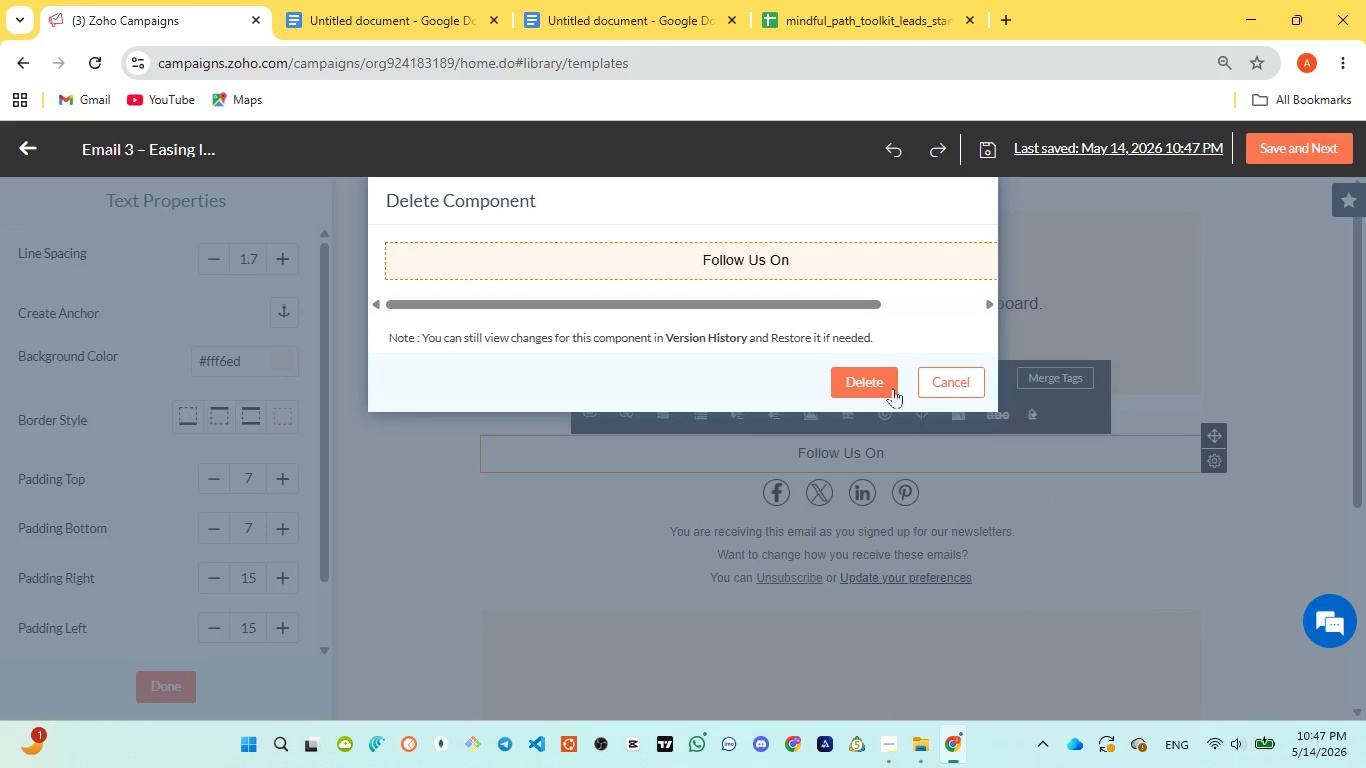 
left_click([890, 384])
 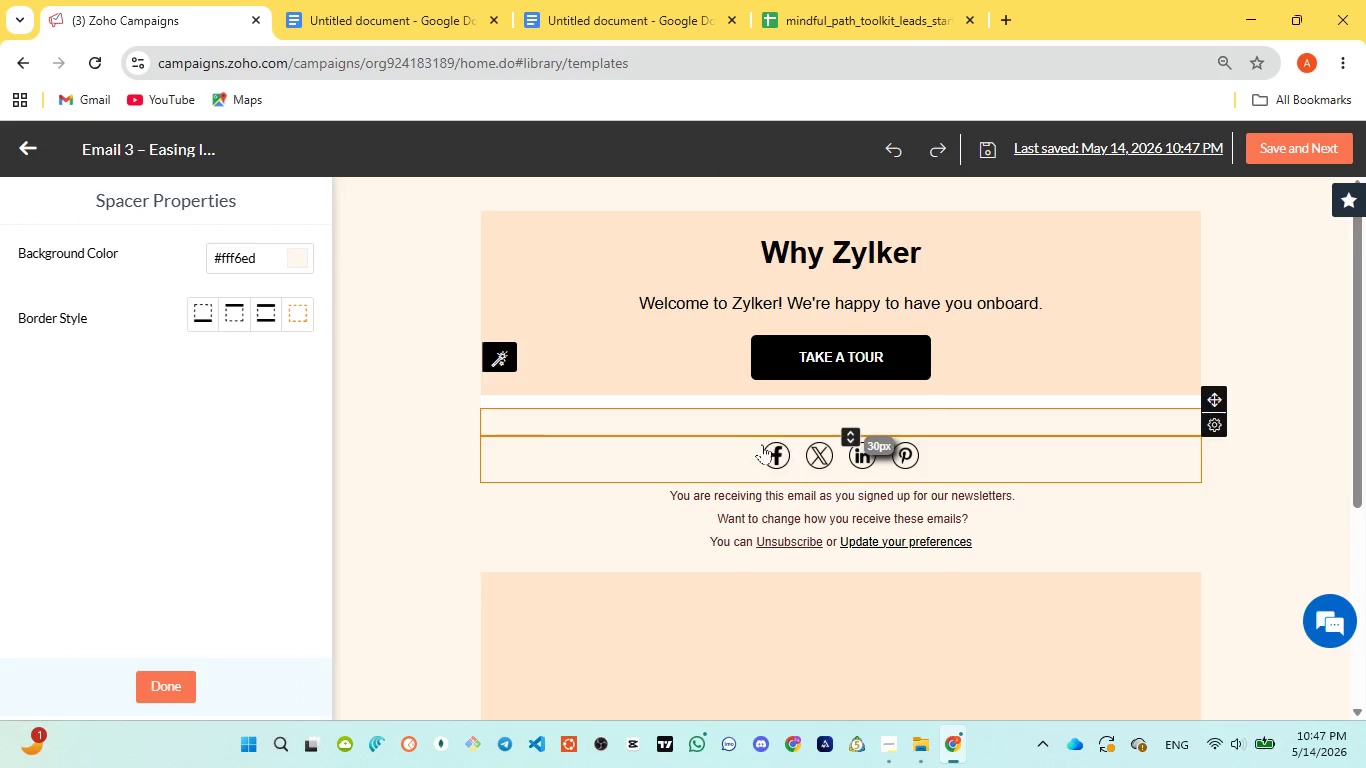 
left_click([728, 466])
 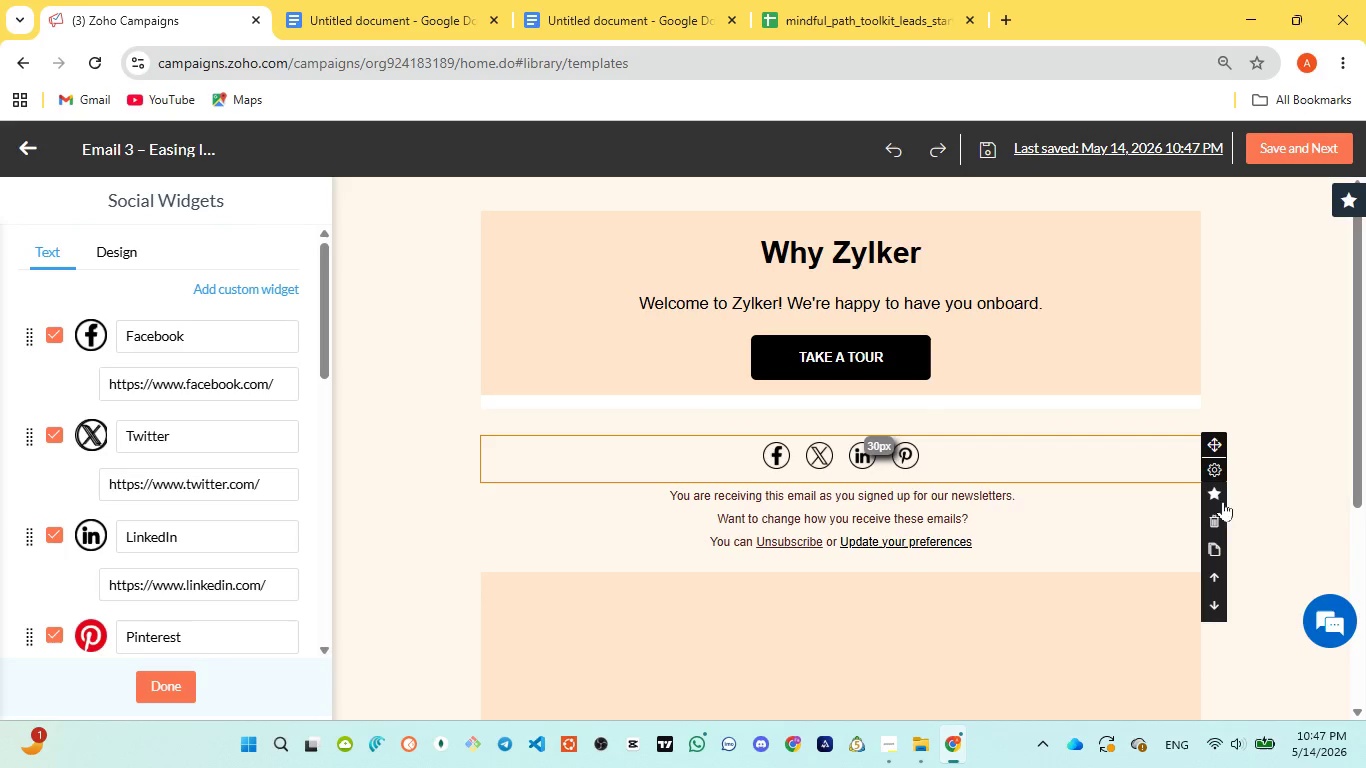 
left_click([1216, 519])
 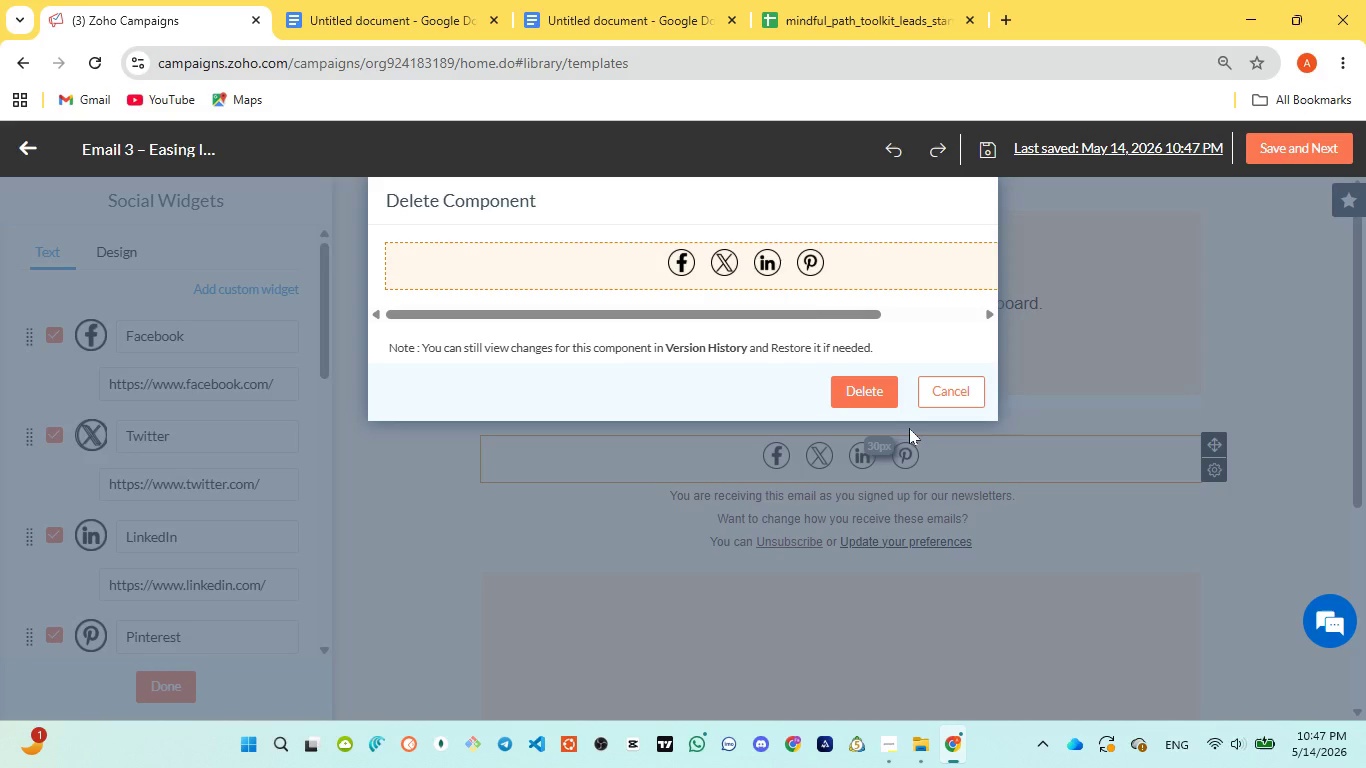 
left_click([905, 427])
 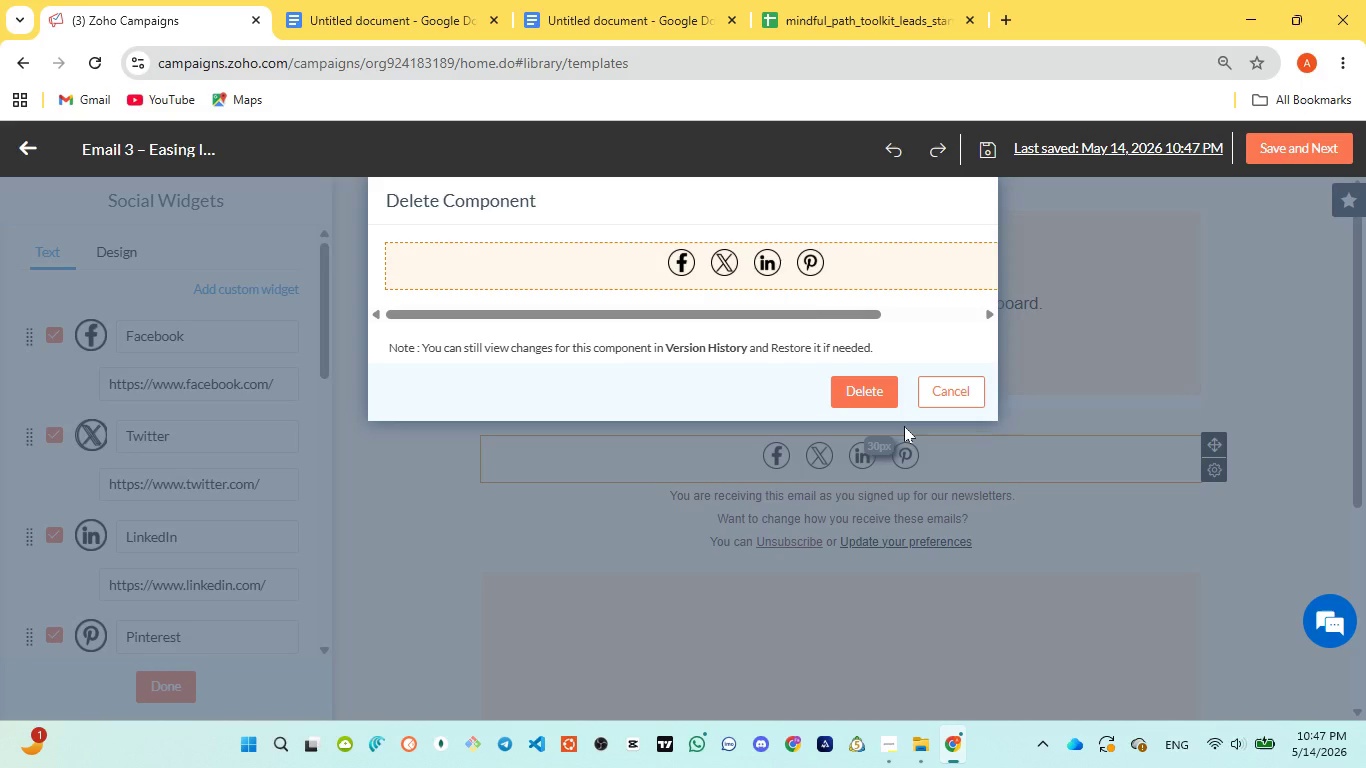 
wait(23.7)
 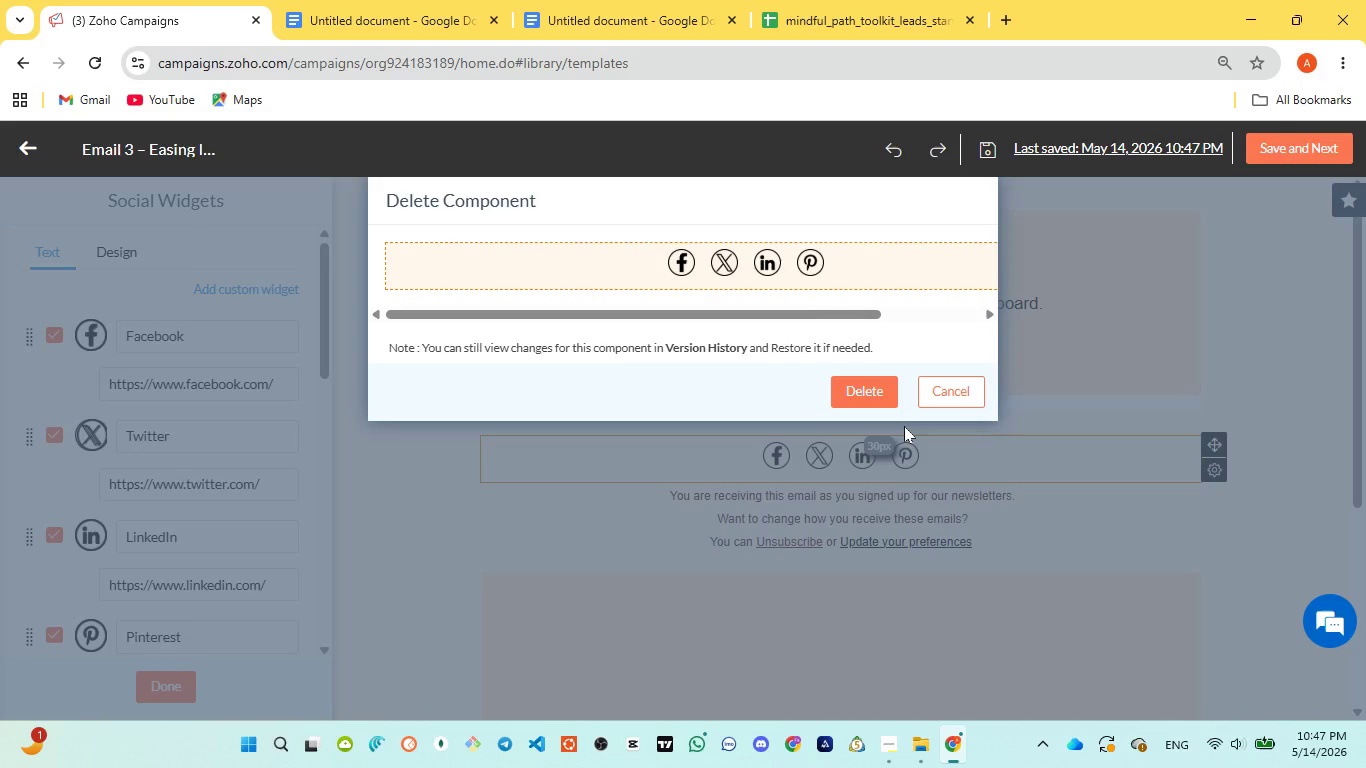 
left_click([872, 395])
 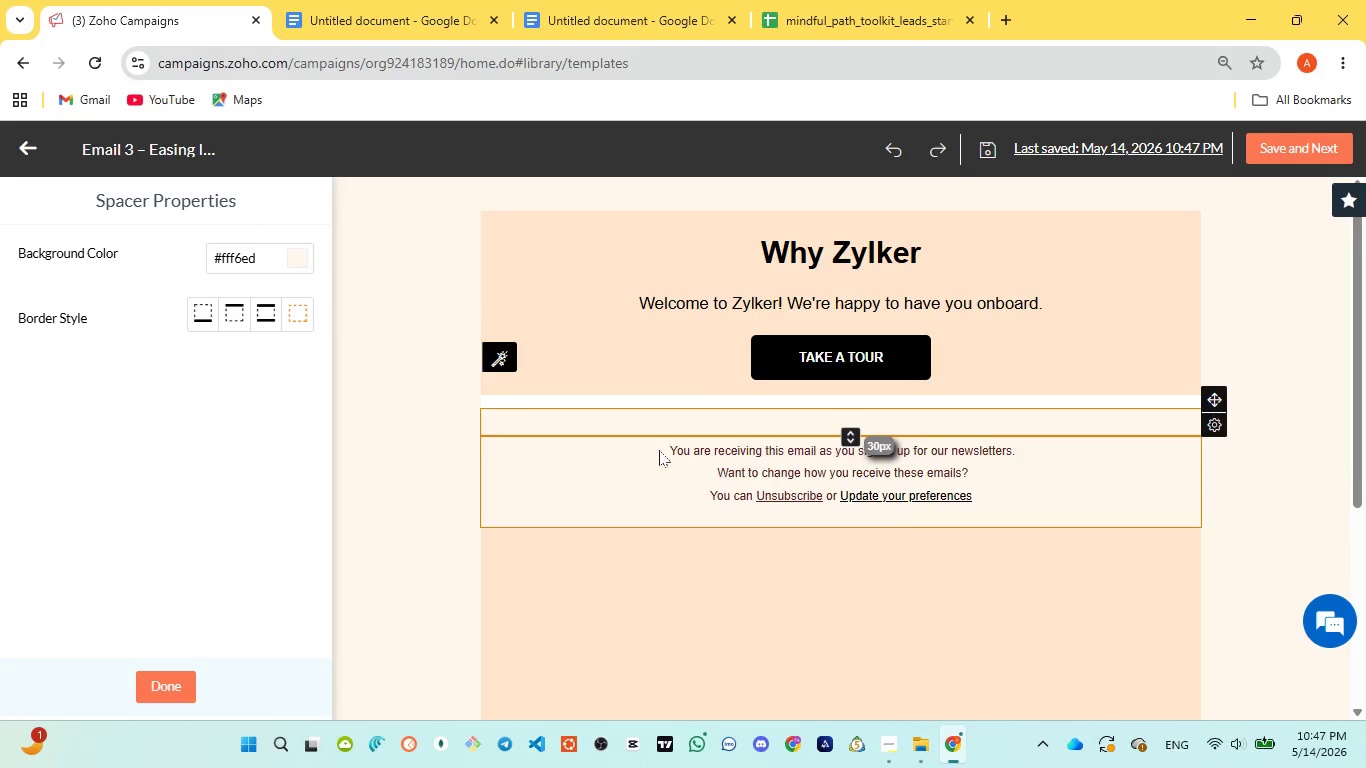 
left_click([668, 446])
 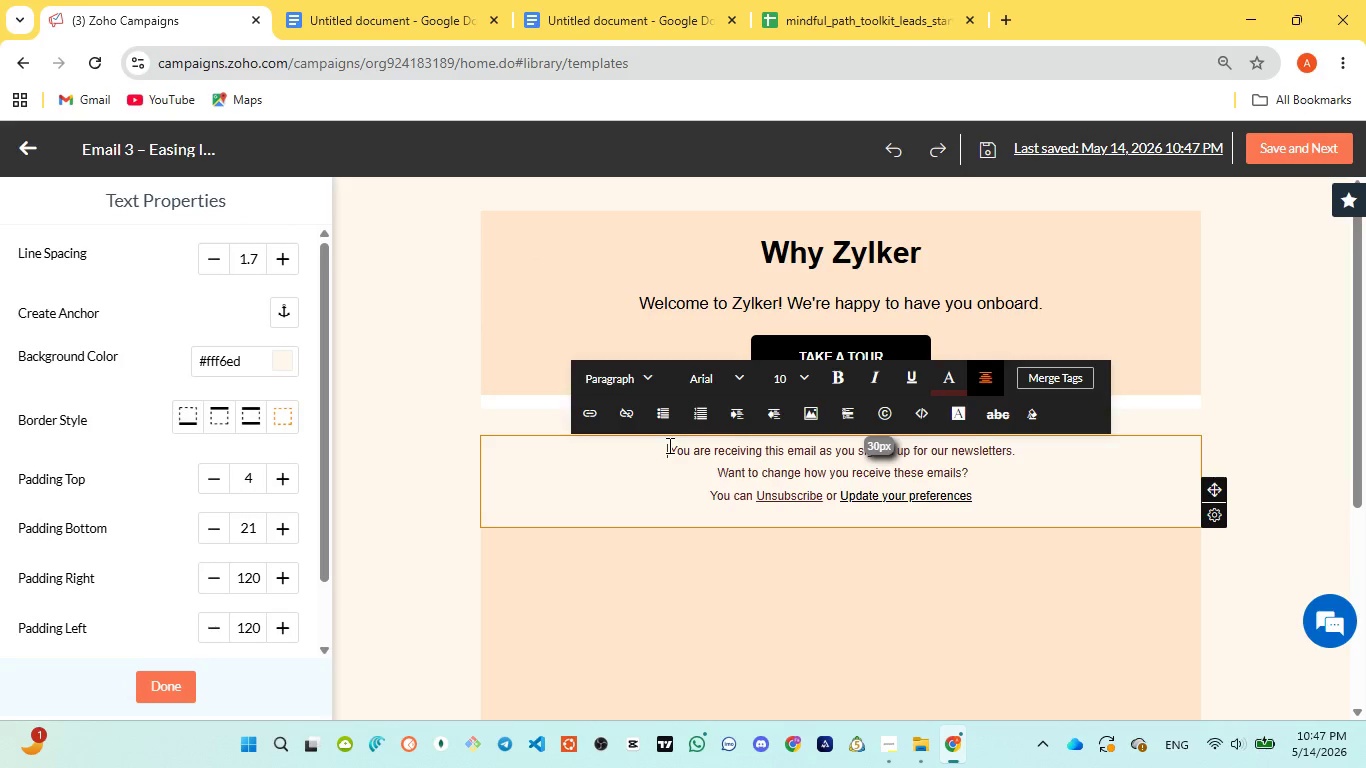 
key(Enter)
 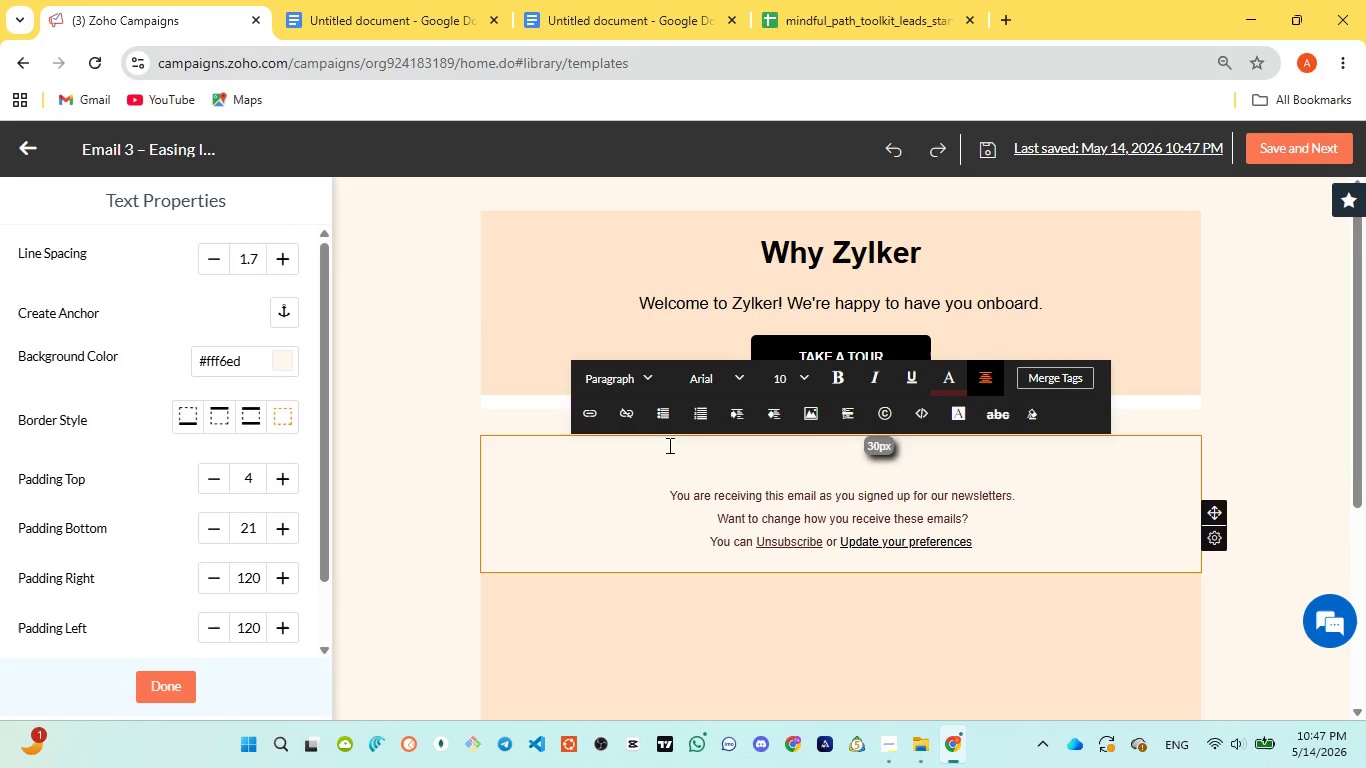 
key(Enter)
 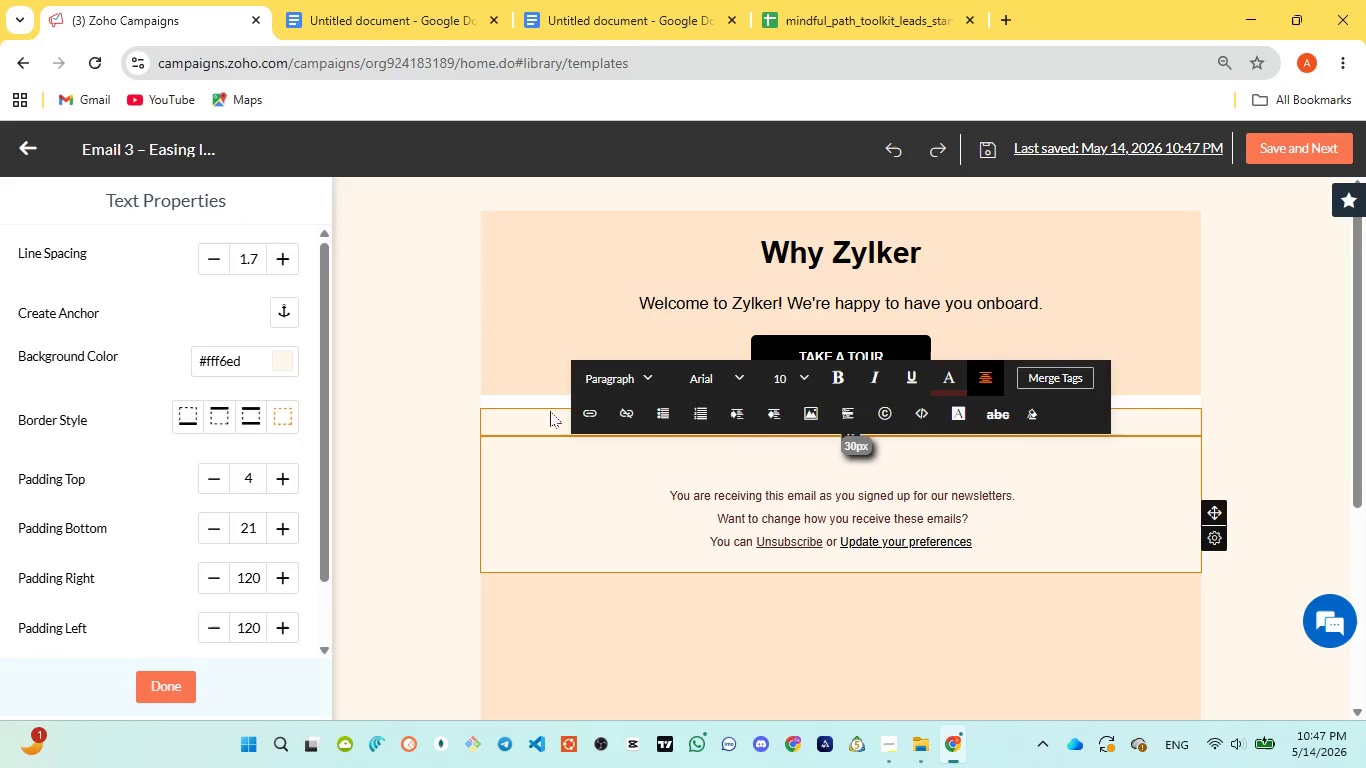 
left_click([550, 411])
 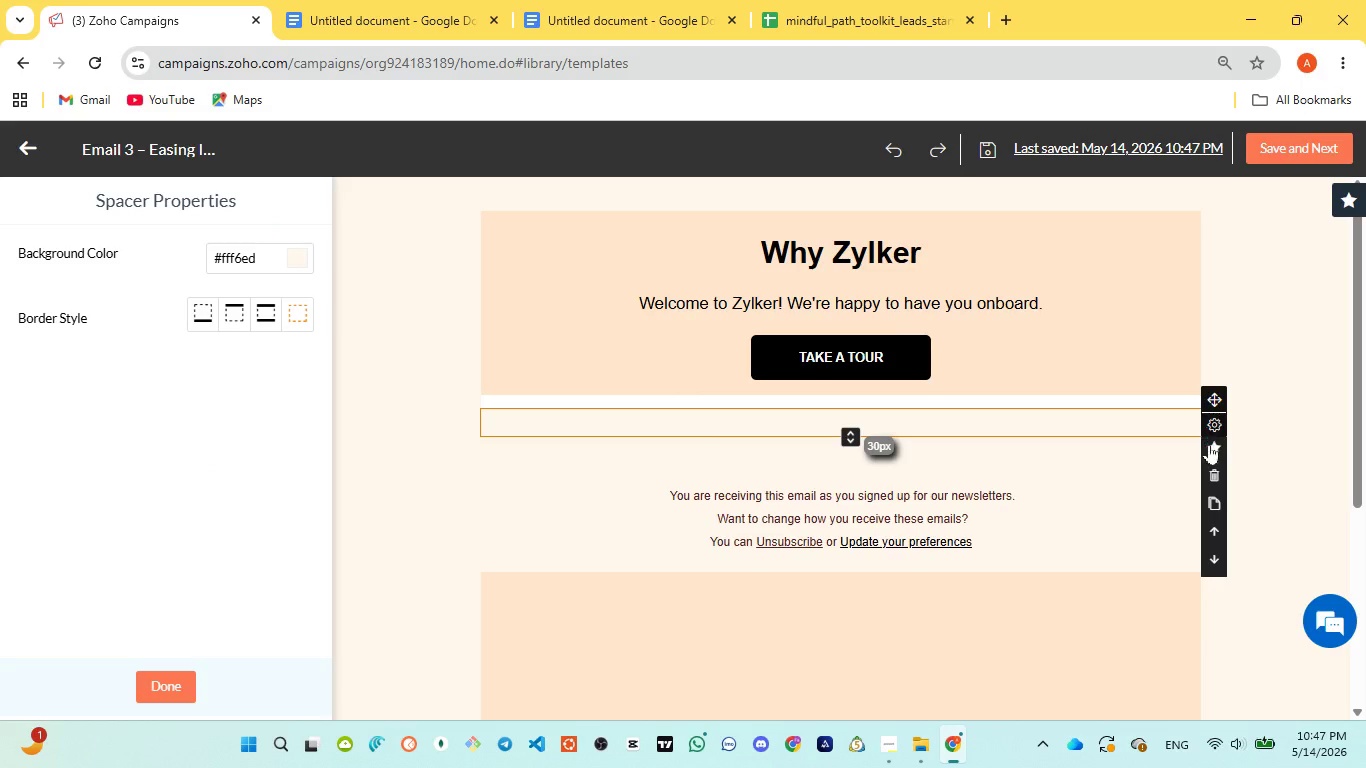 
left_click([1215, 471])
 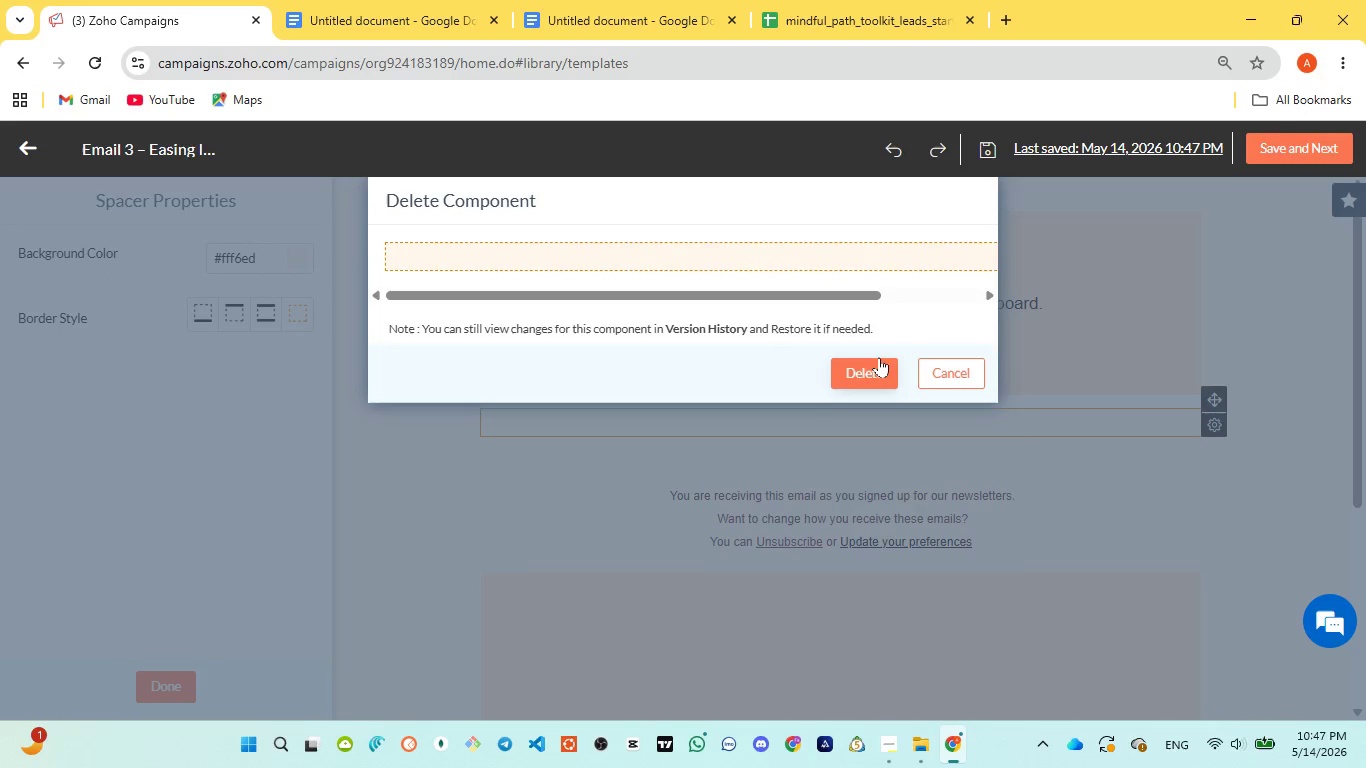 
left_click([875, 358])
 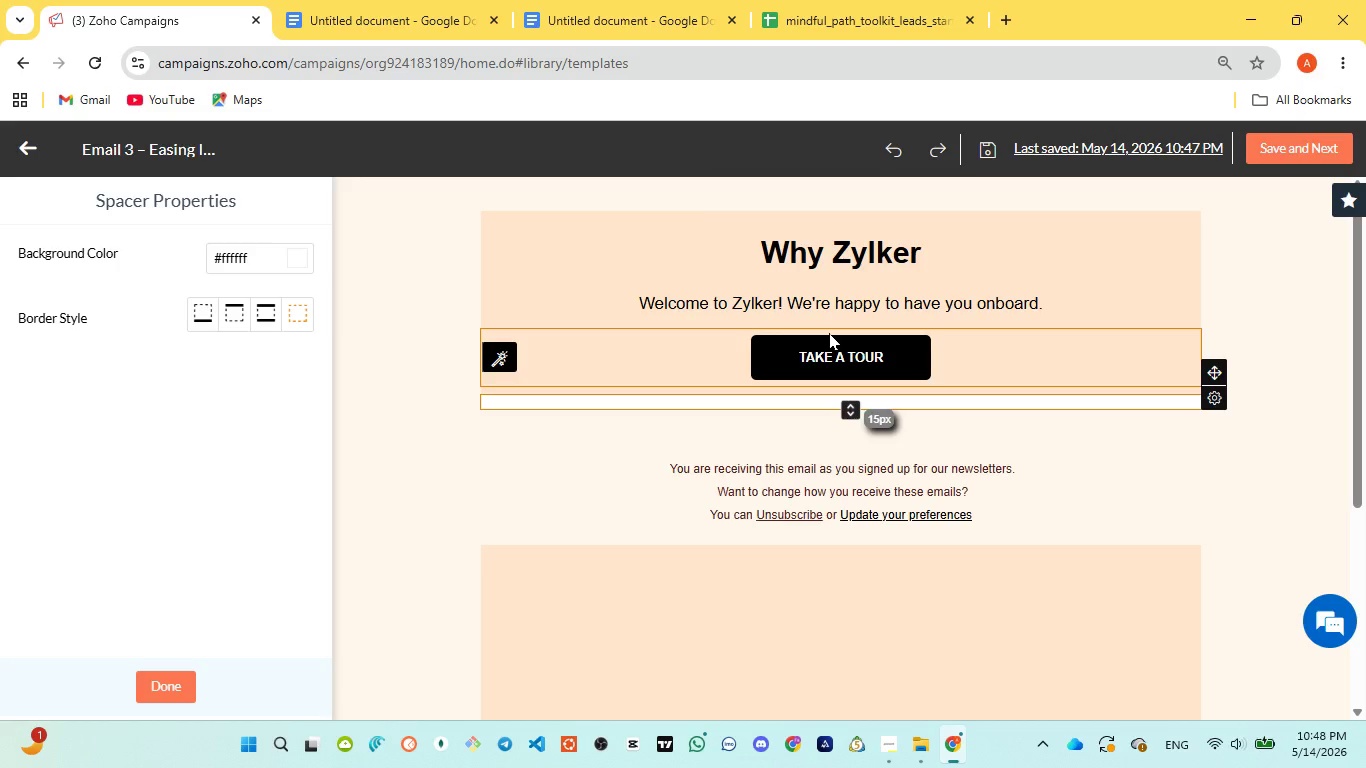 
wait(20.41)
 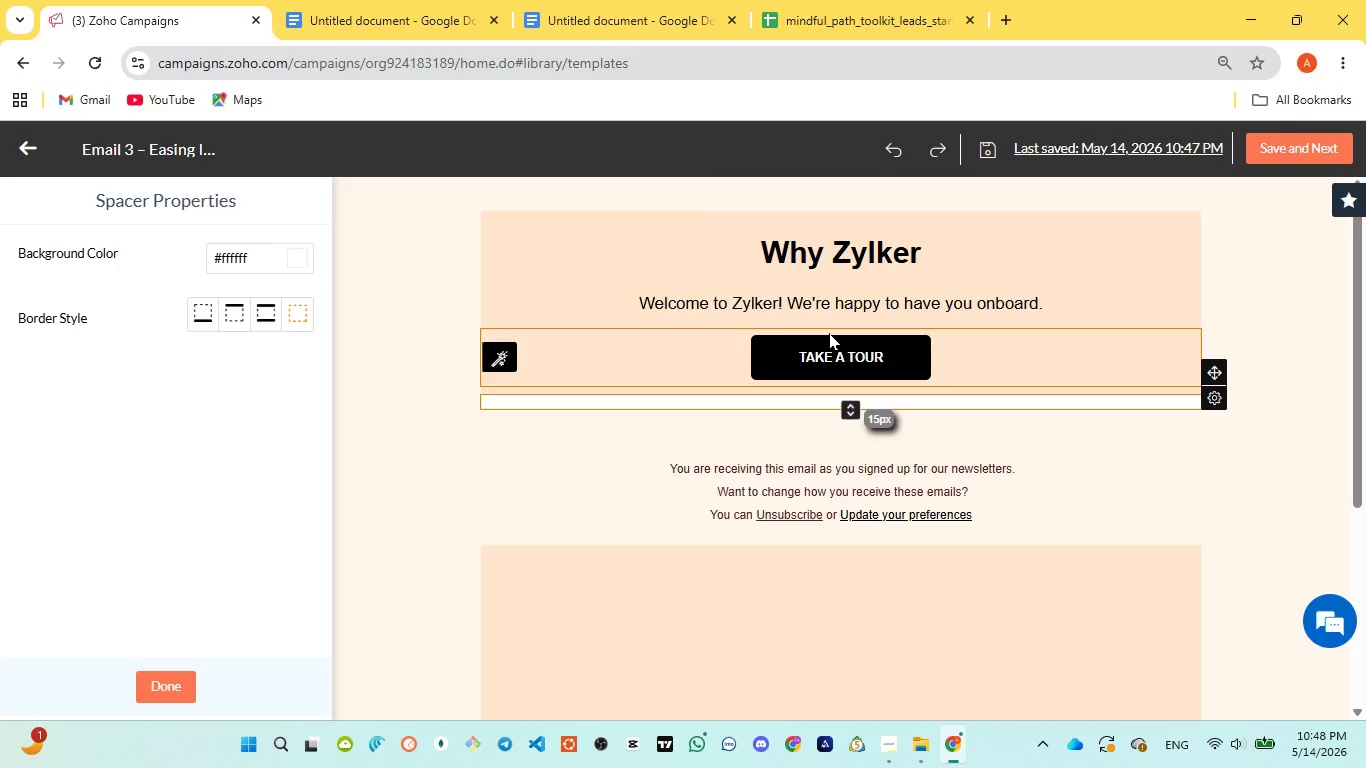 
left_click([915, 392])
 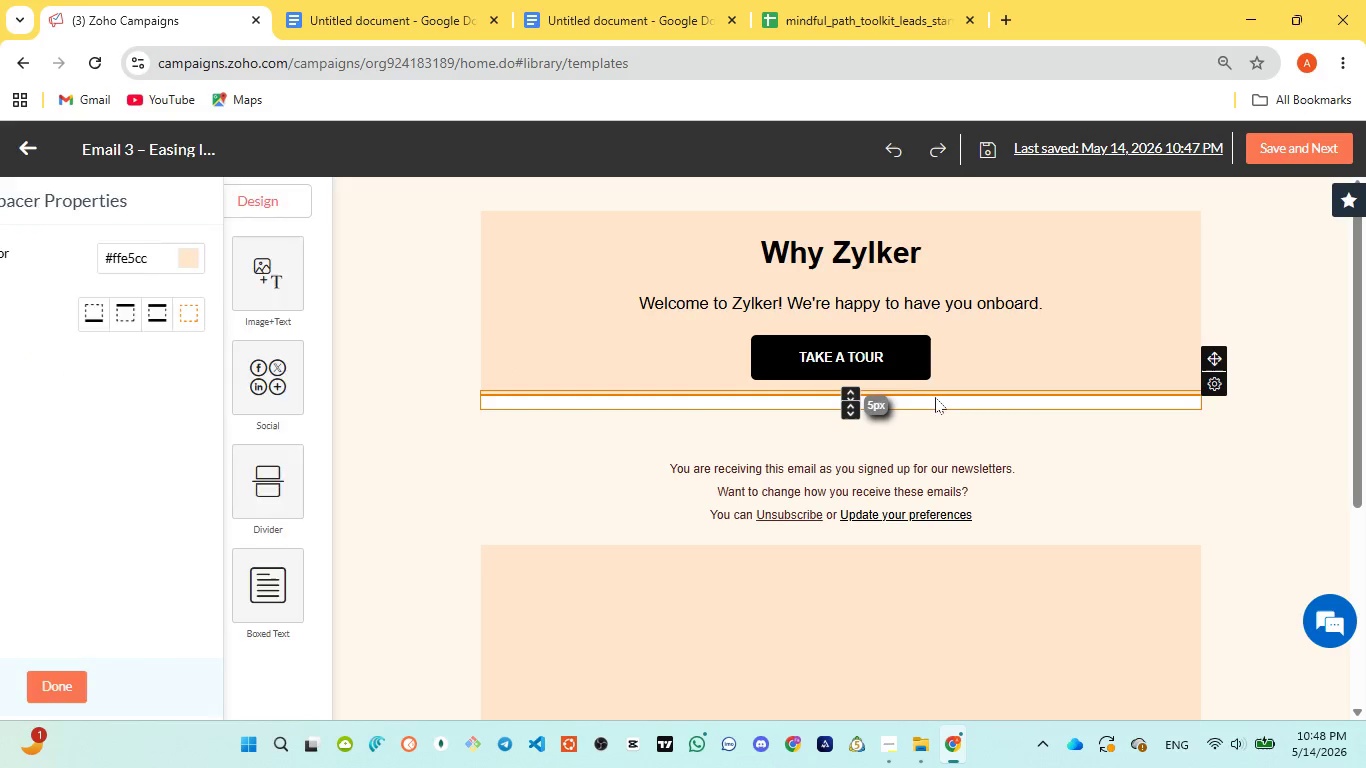 
left_click([936, 397])
 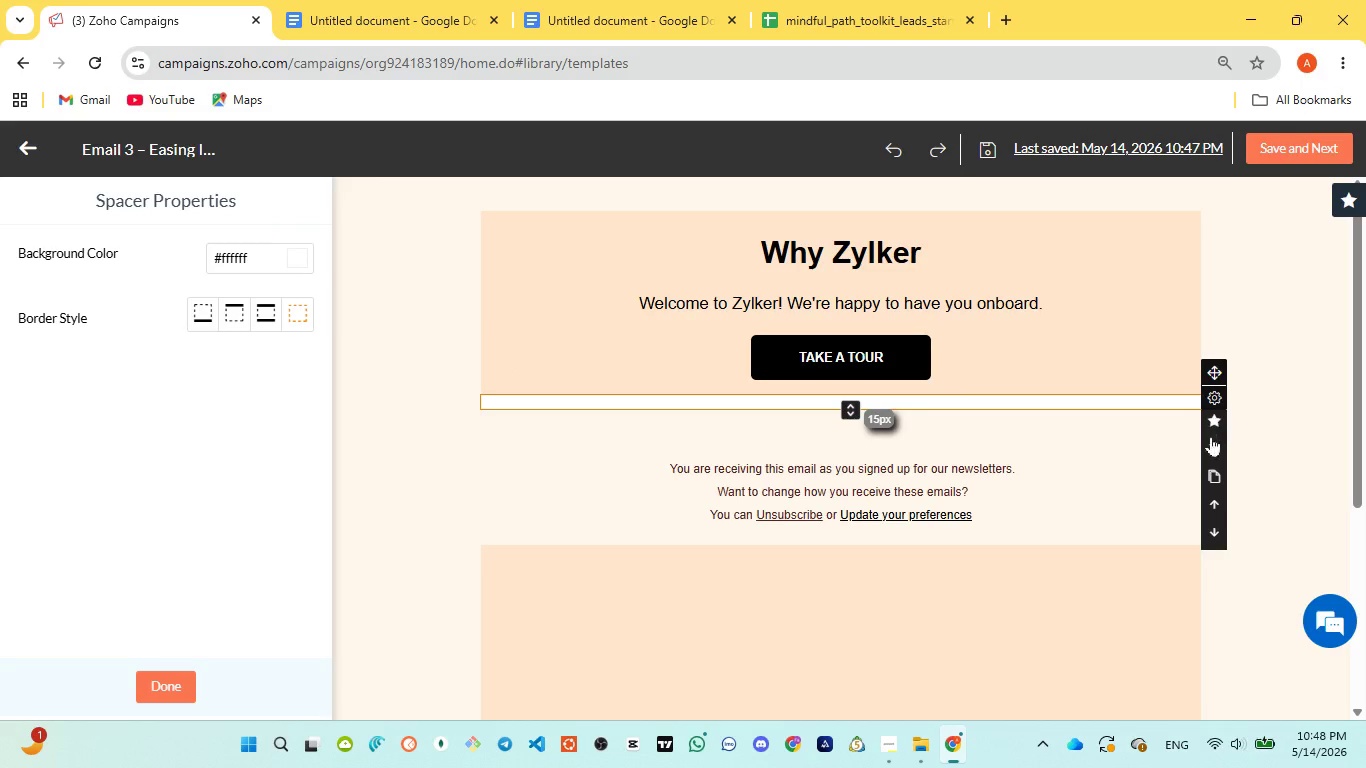 
left_click([1209, 452])
 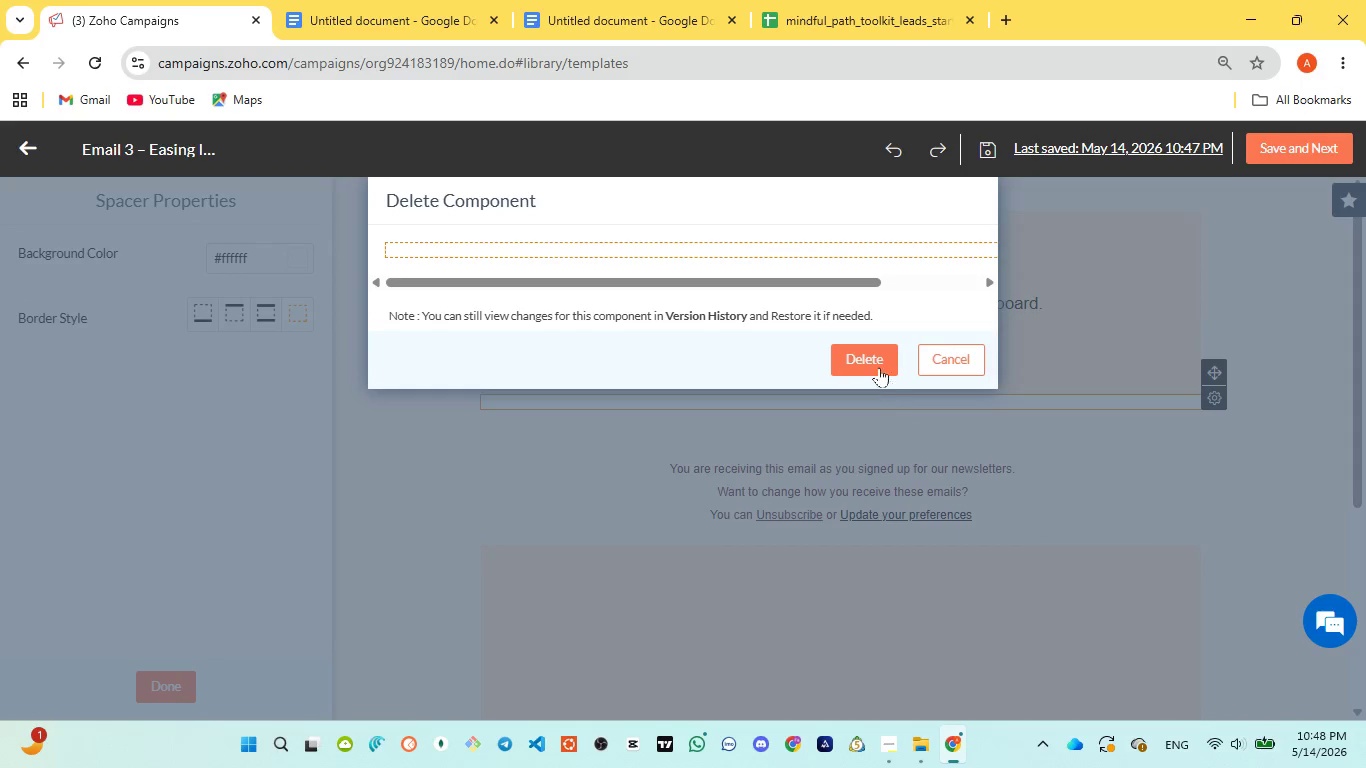 
left_click([879, 366])
 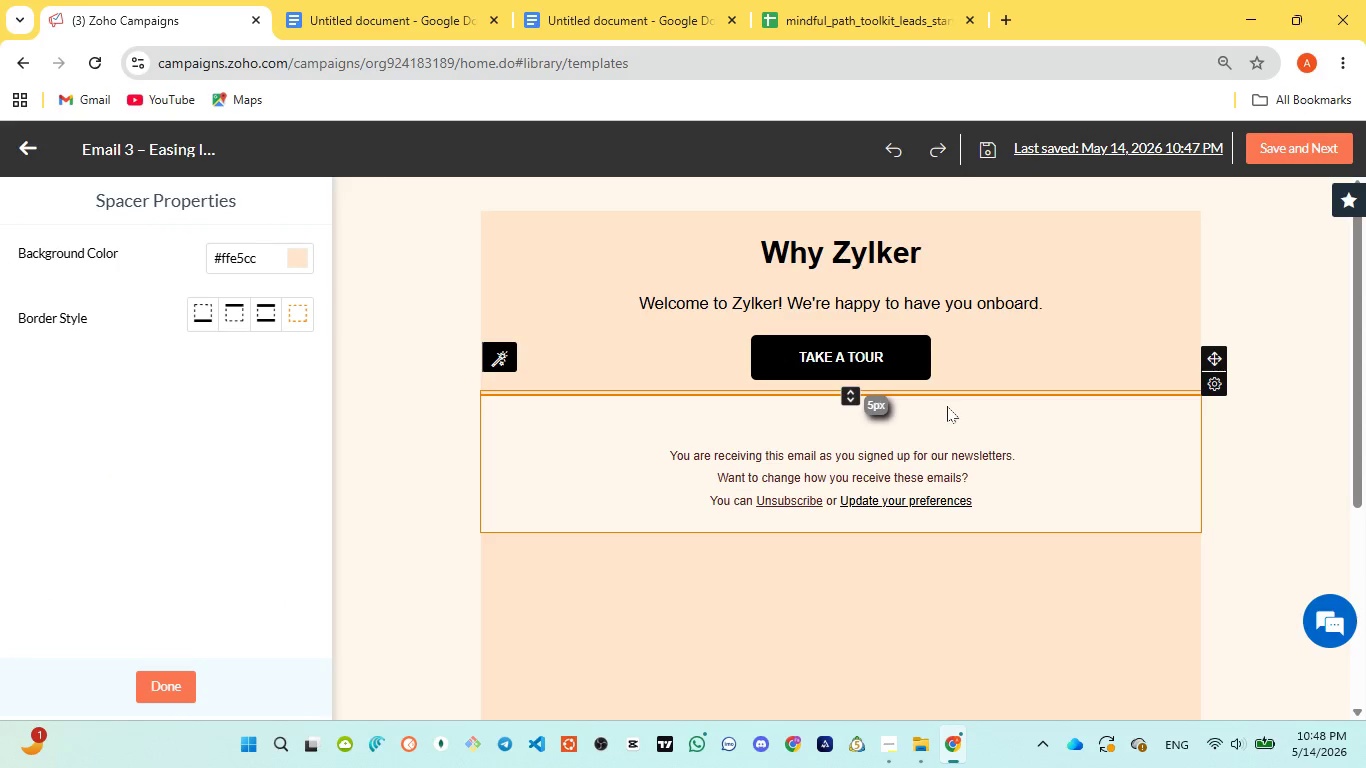 
left_click([947, 393])
 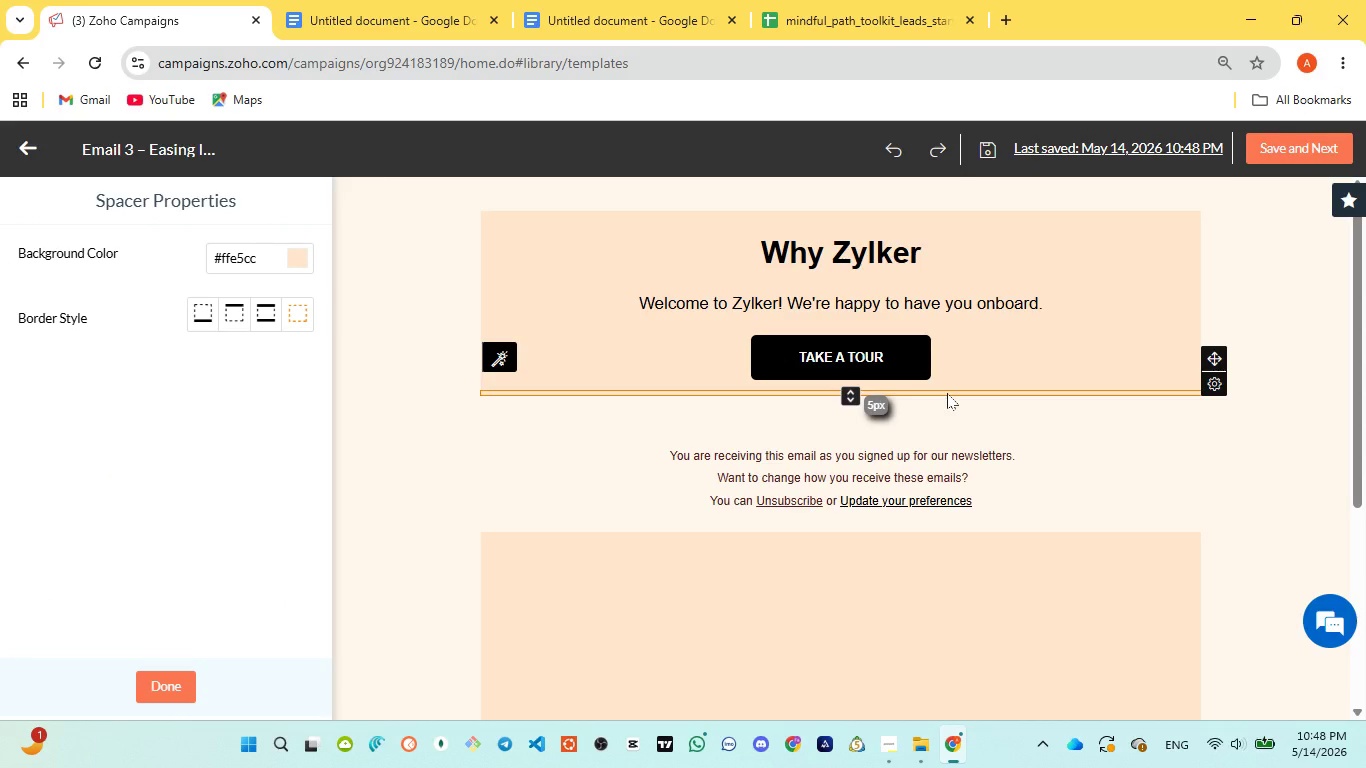 
scroll: coordinate [947, 393], scroll_direction: up, amount: 1.0
 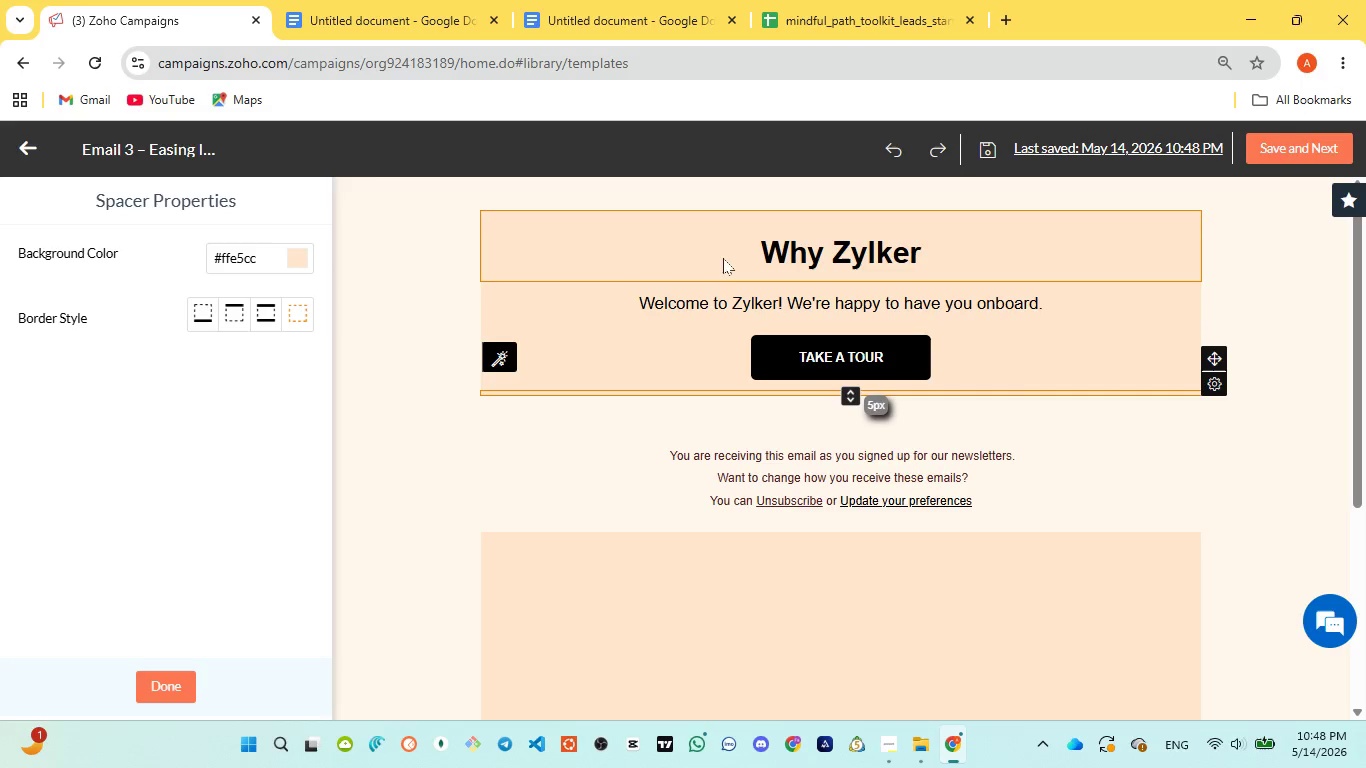 
left_click([536, 37])
 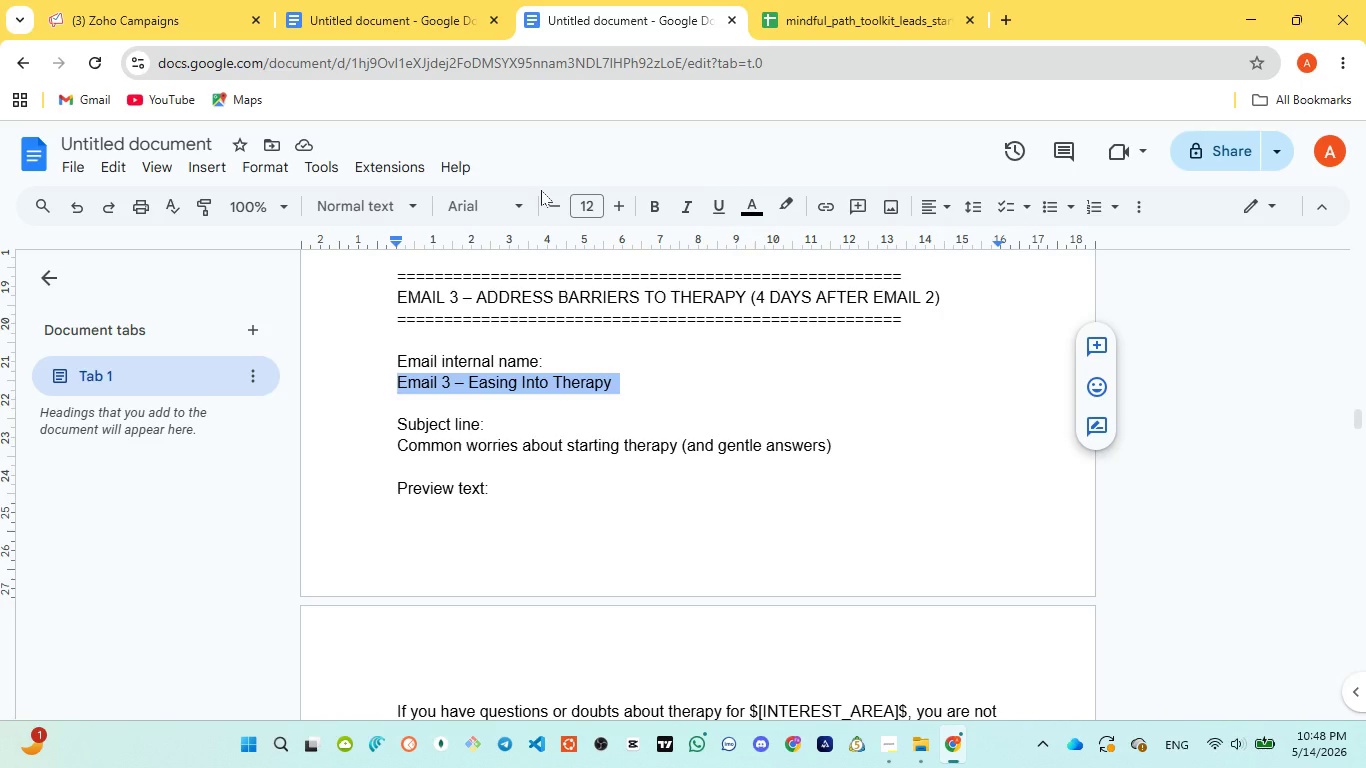 
scroll: coordinate [538, 193], scroll_direction: none, amount: 0.0
 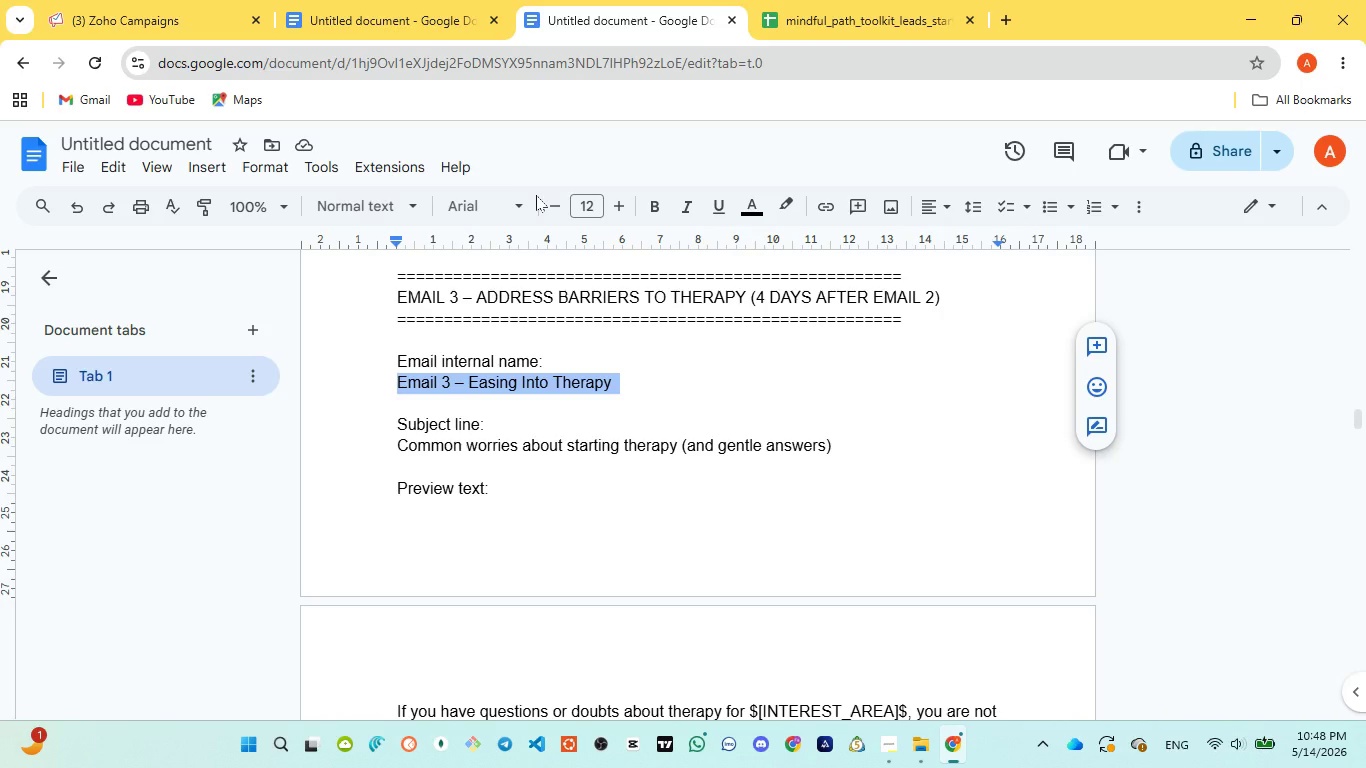 
scroll: coordinate [479, 455], scroll_direction: down, amount: 3.0
 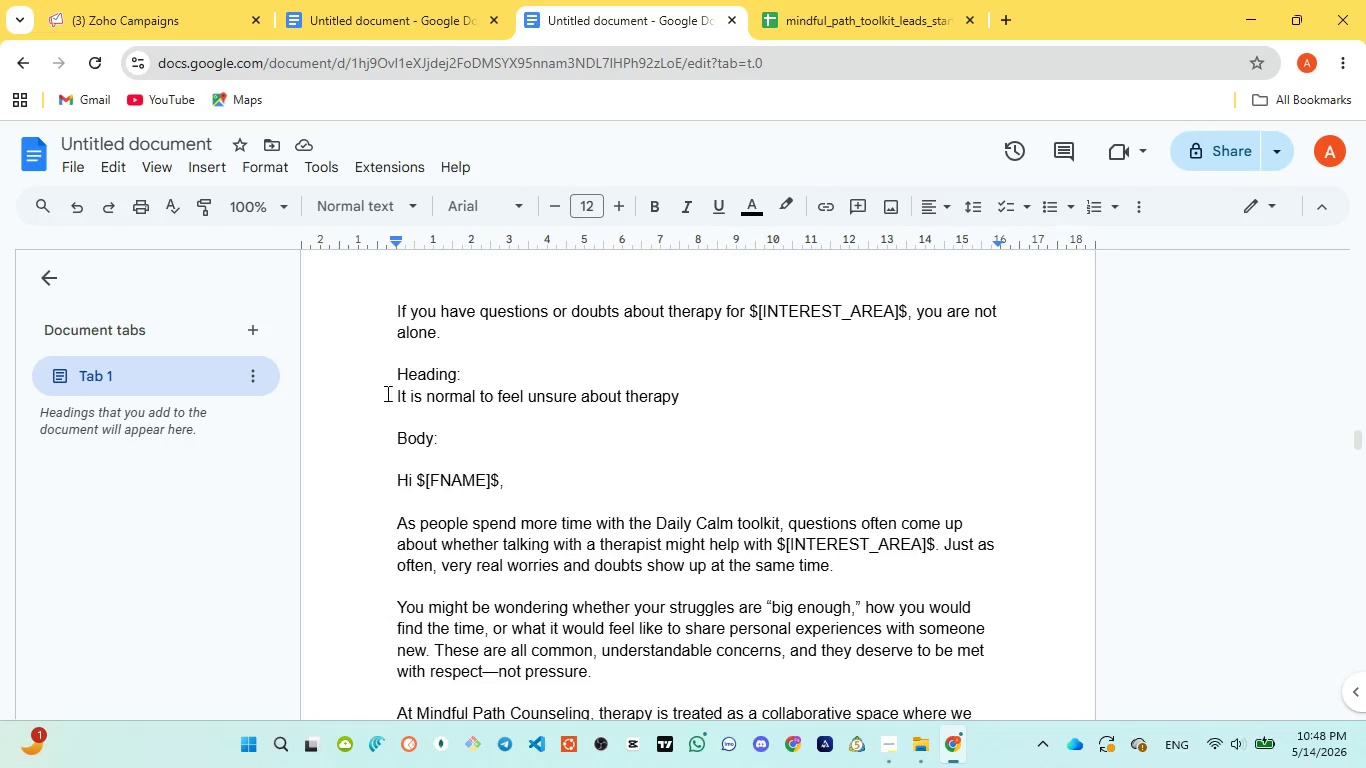 
left_click_drag(start_coordinate=[388, 395], to_coordinate=[710, 393])
 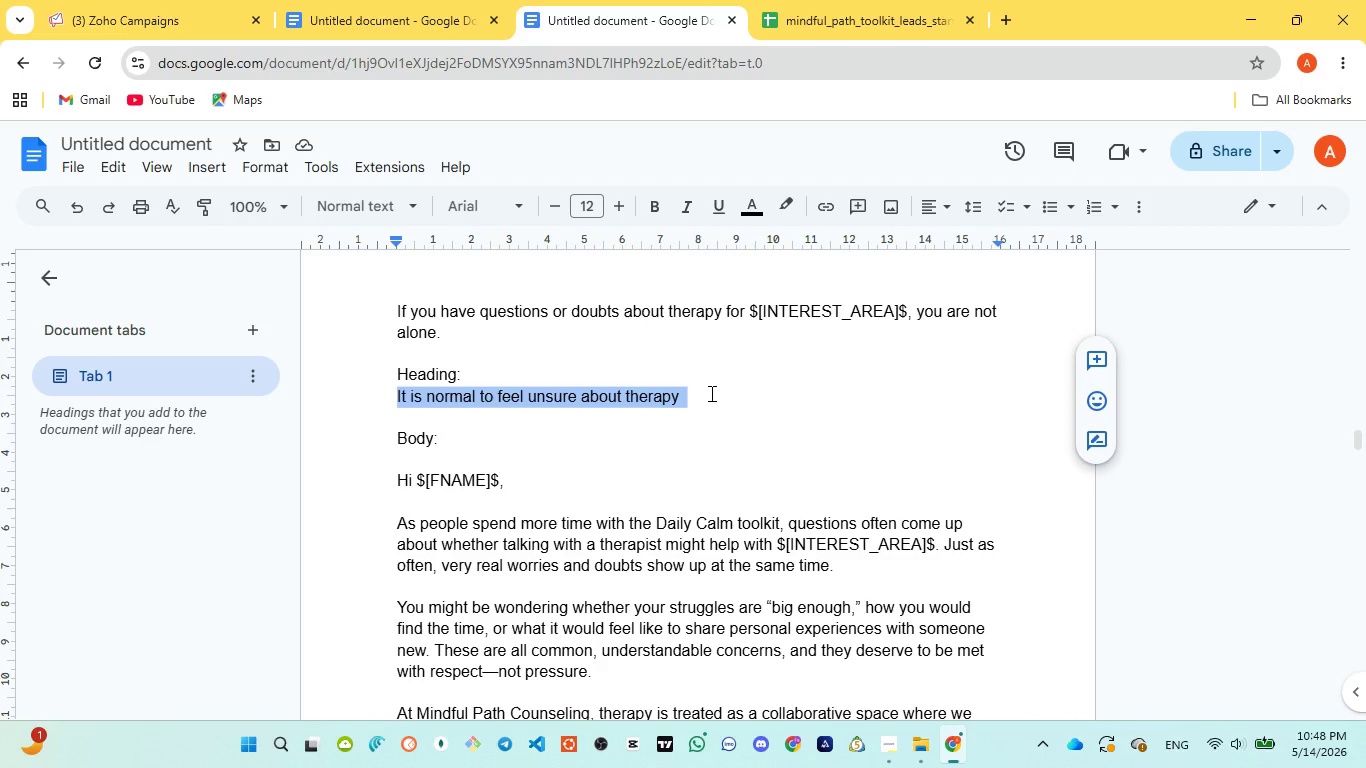 
key(Control+C)
 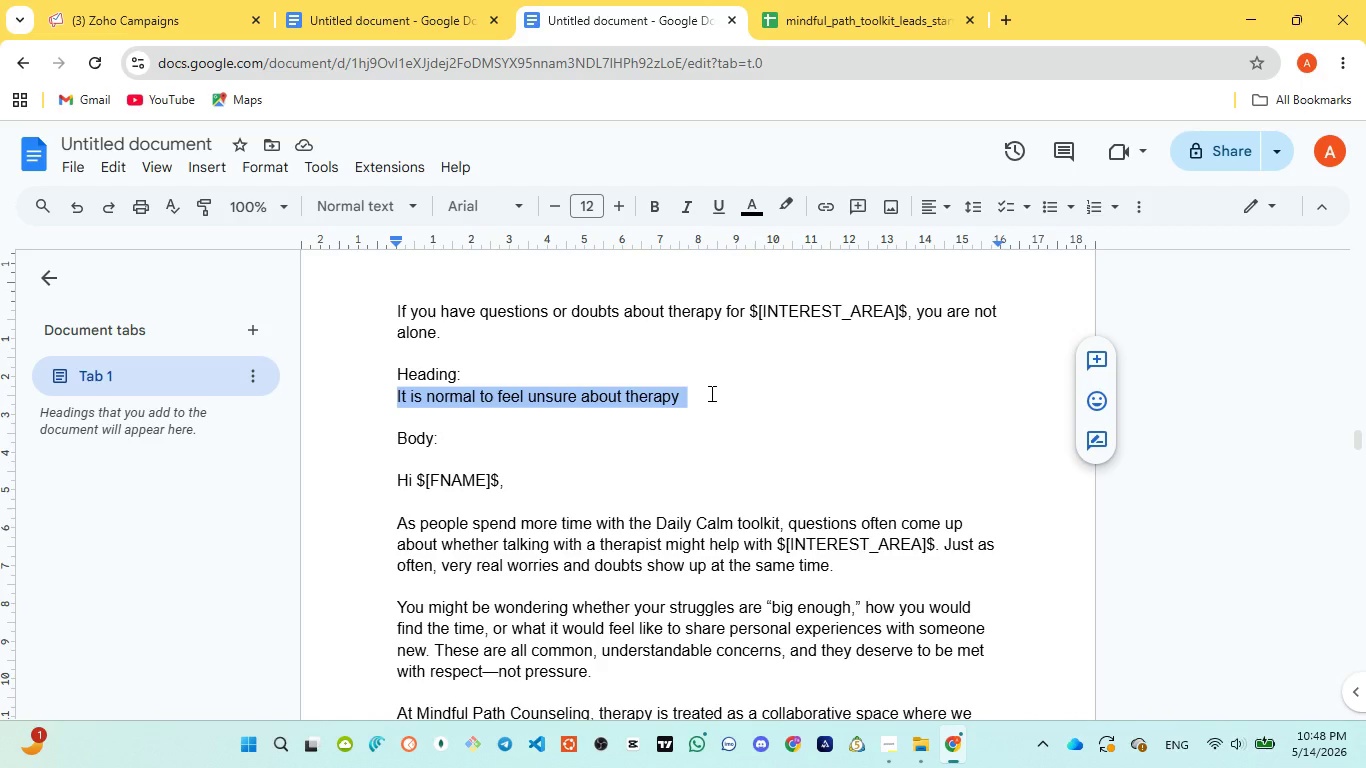 
key(Control+C)
 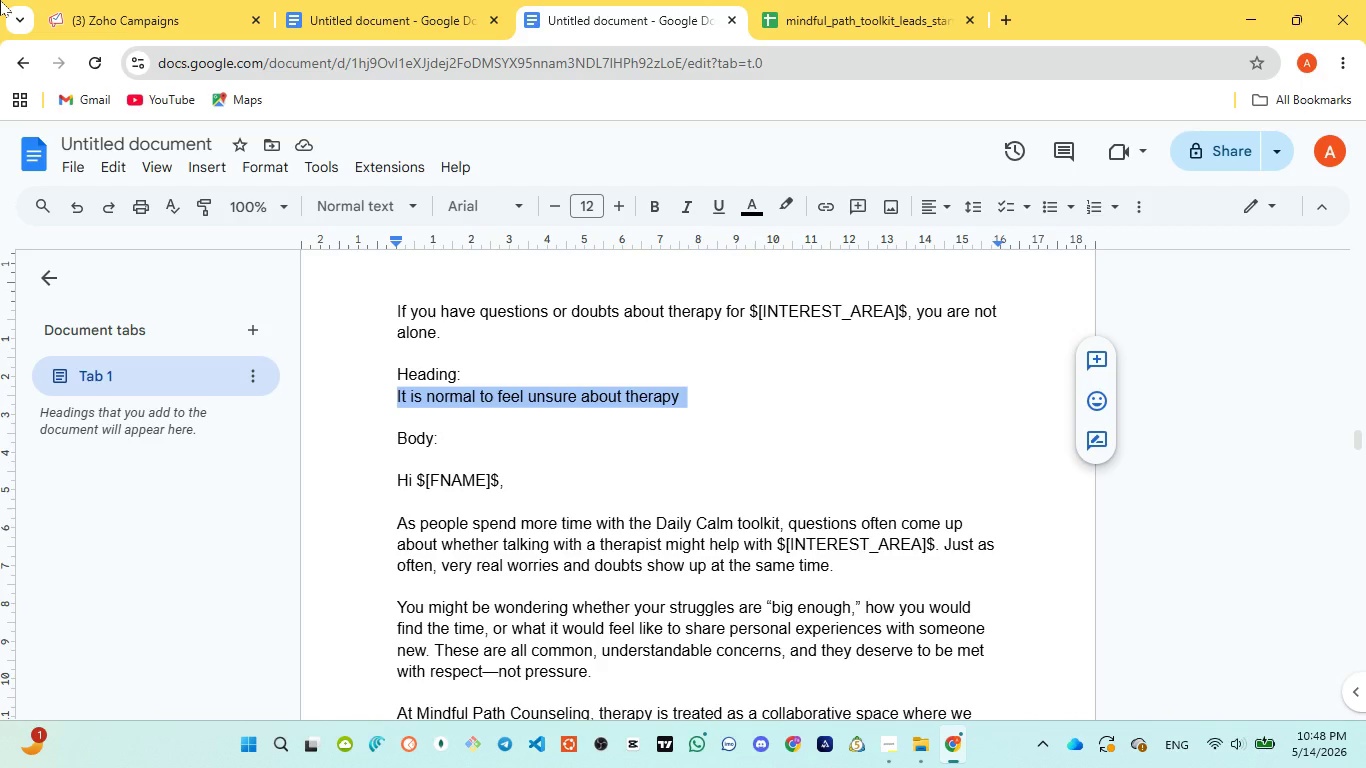 
wait(7.05)
 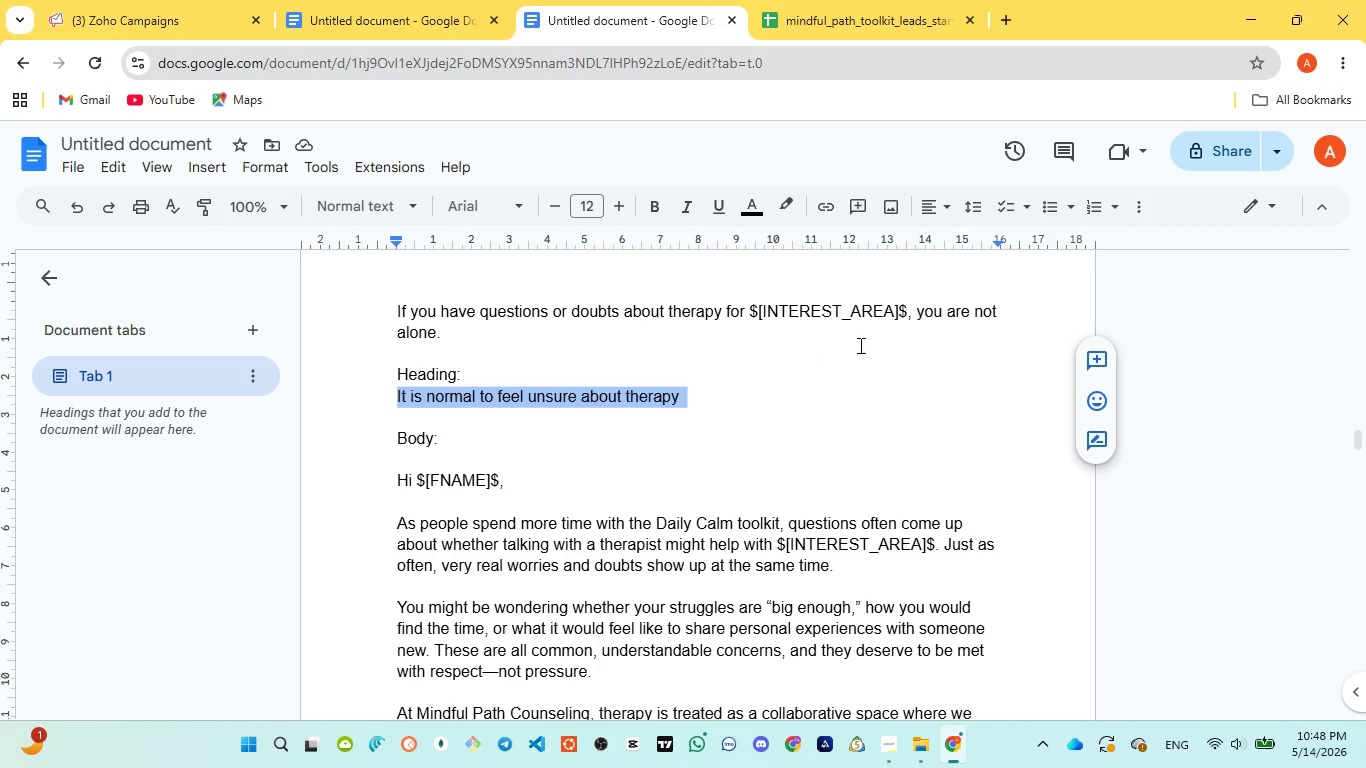 
left_click([187, 10])
 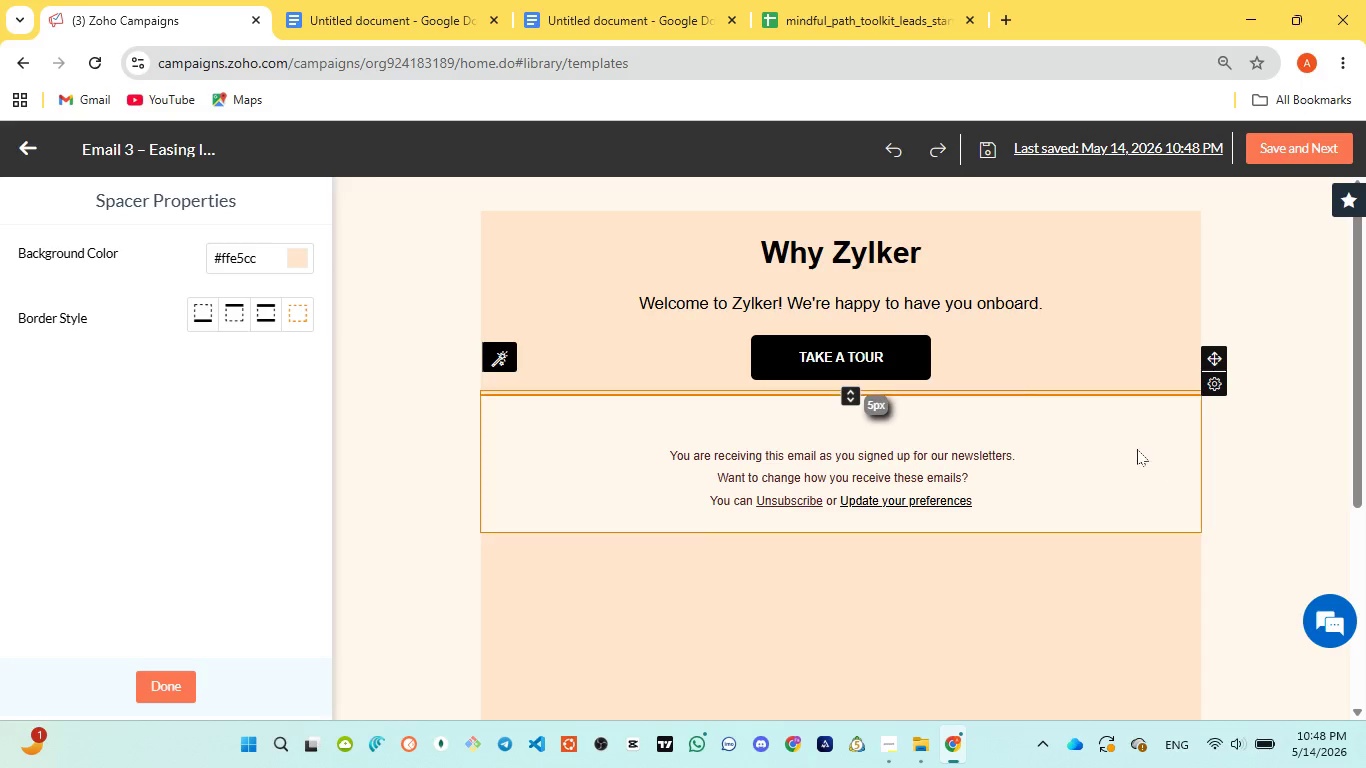 
wait(5.69)
 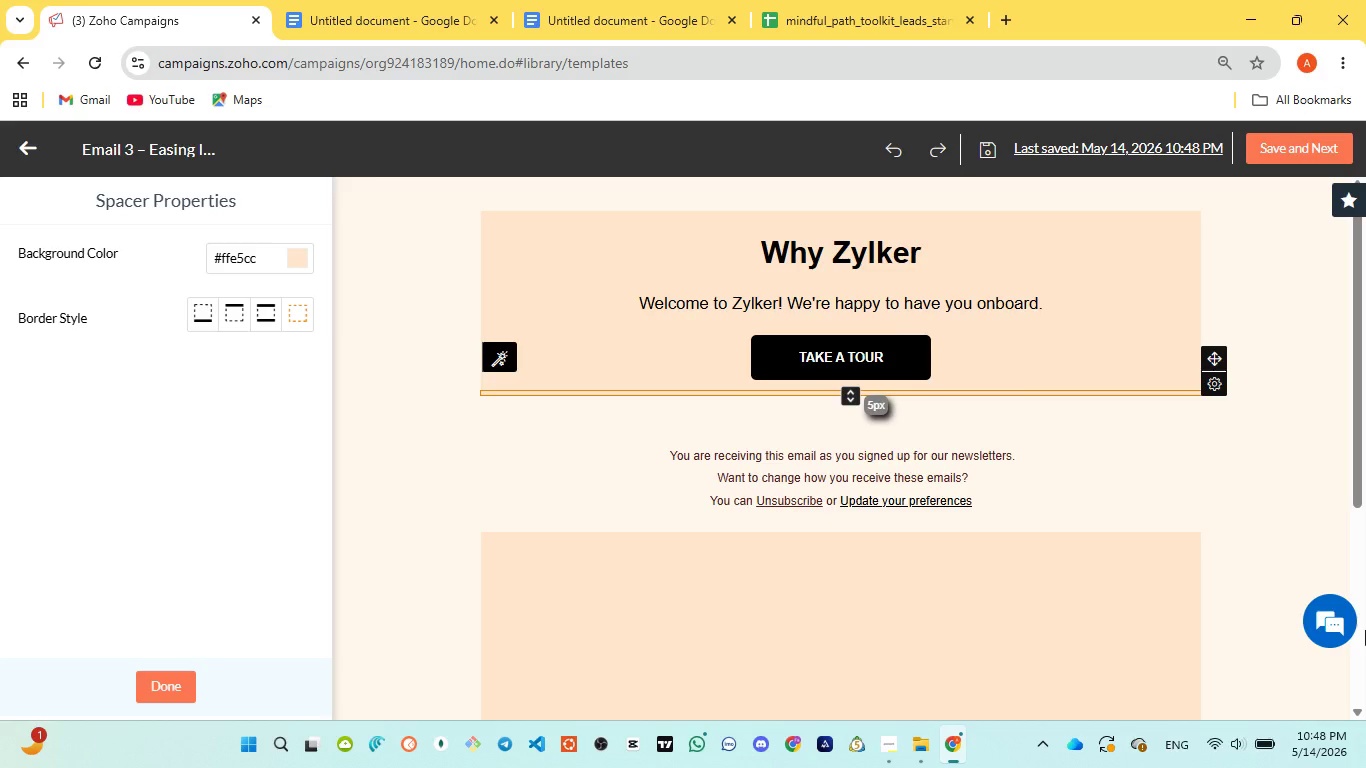 
left_click([825, 246])
 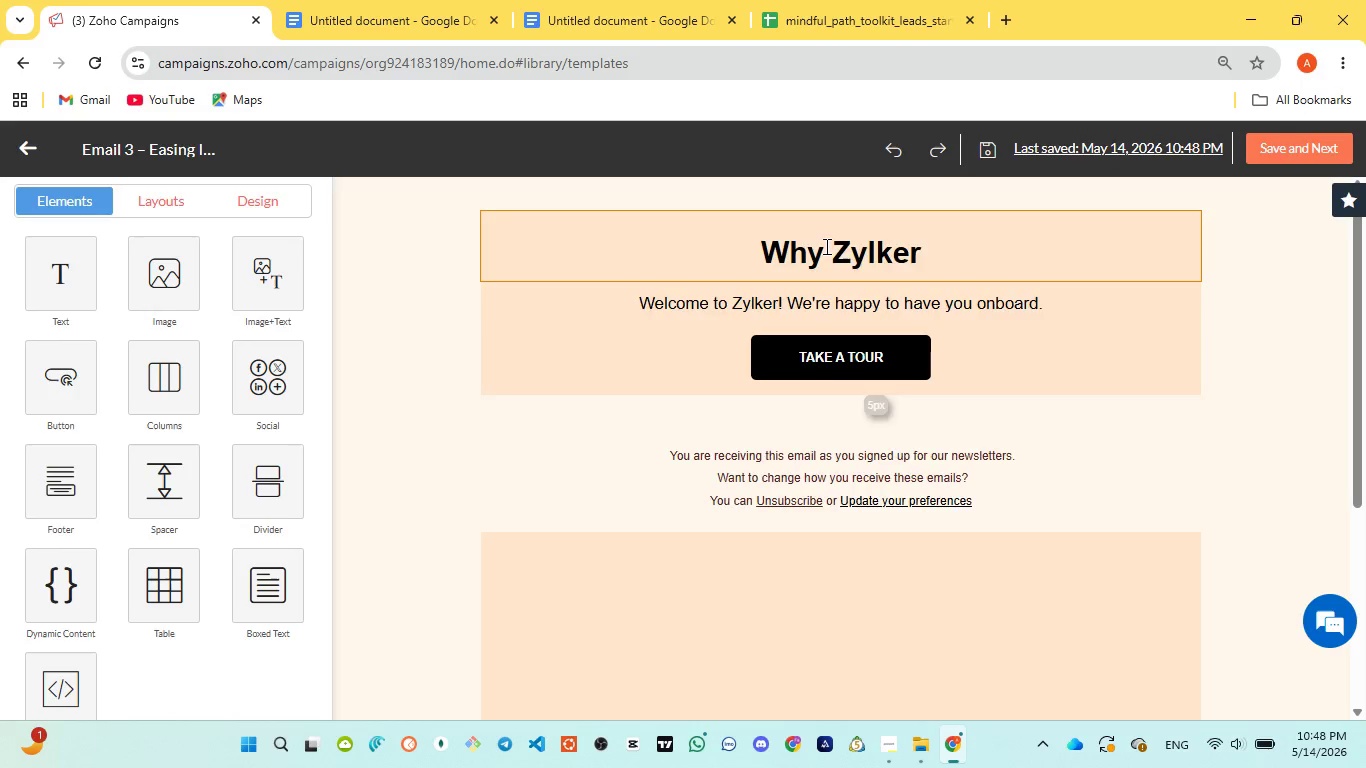 
key(Control+A)
 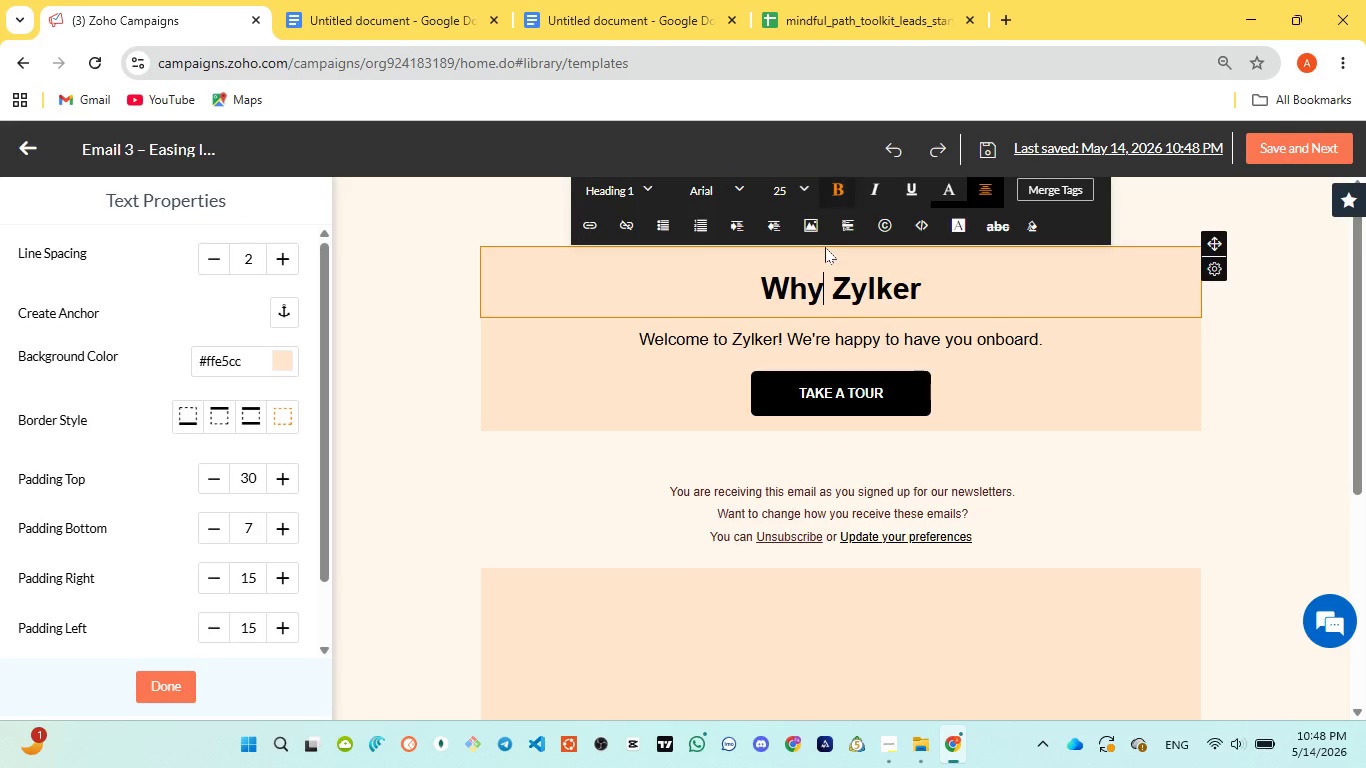 
key(Control+A)
 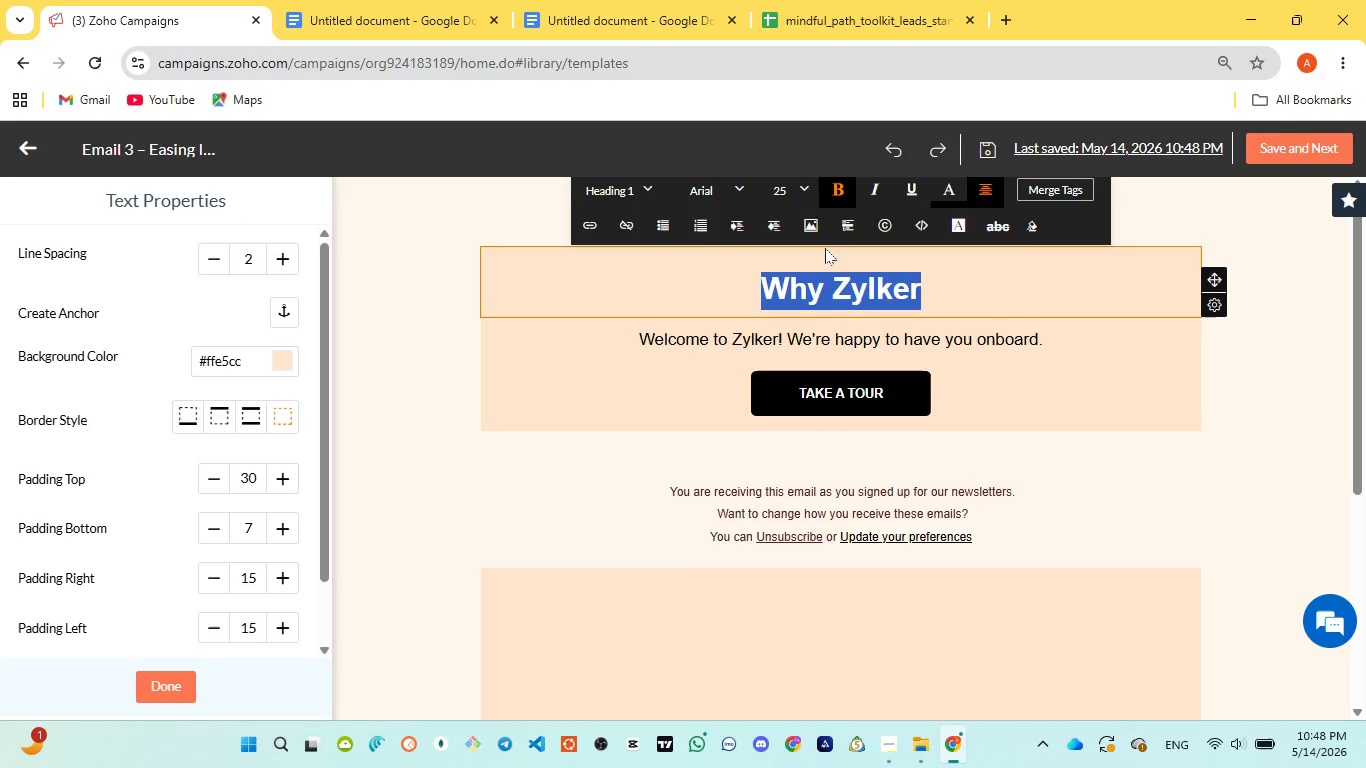 
type(It's normal to feel )
 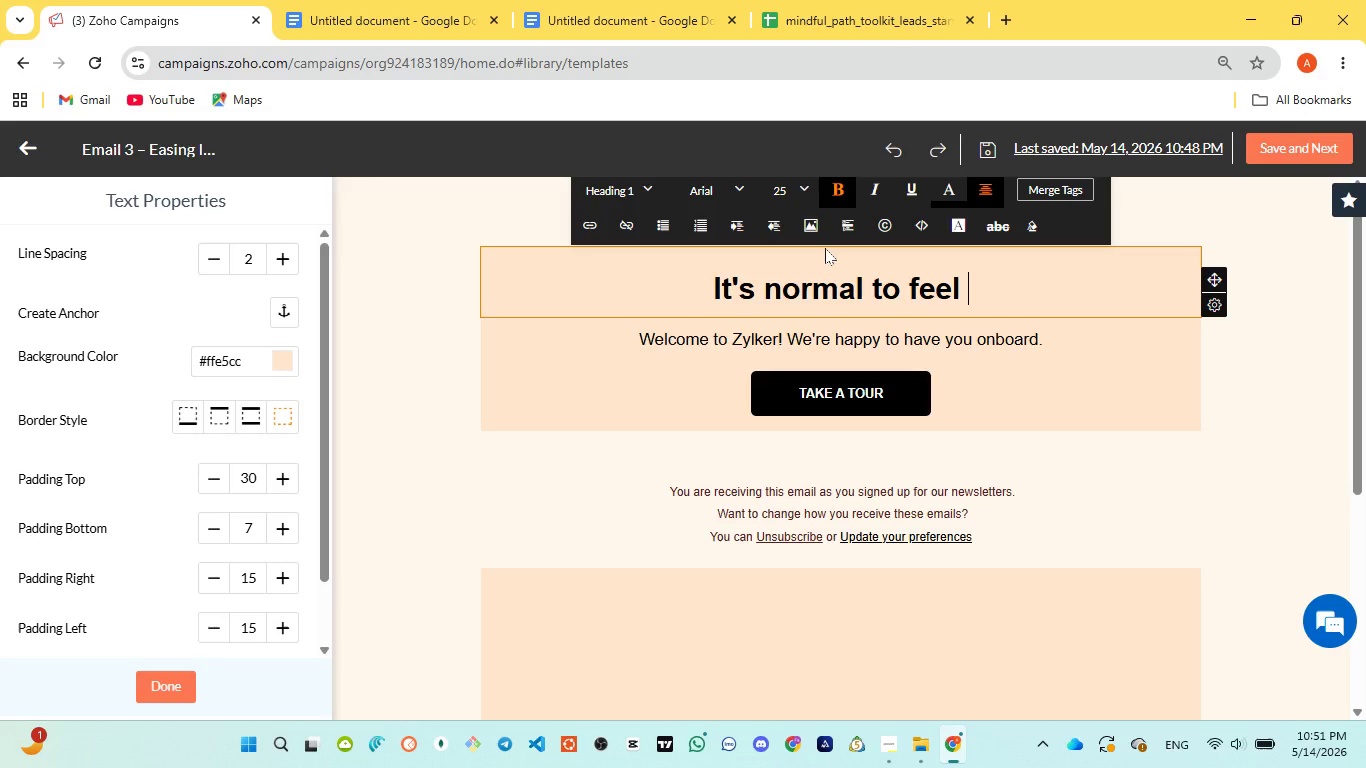 
wait(125.95)
 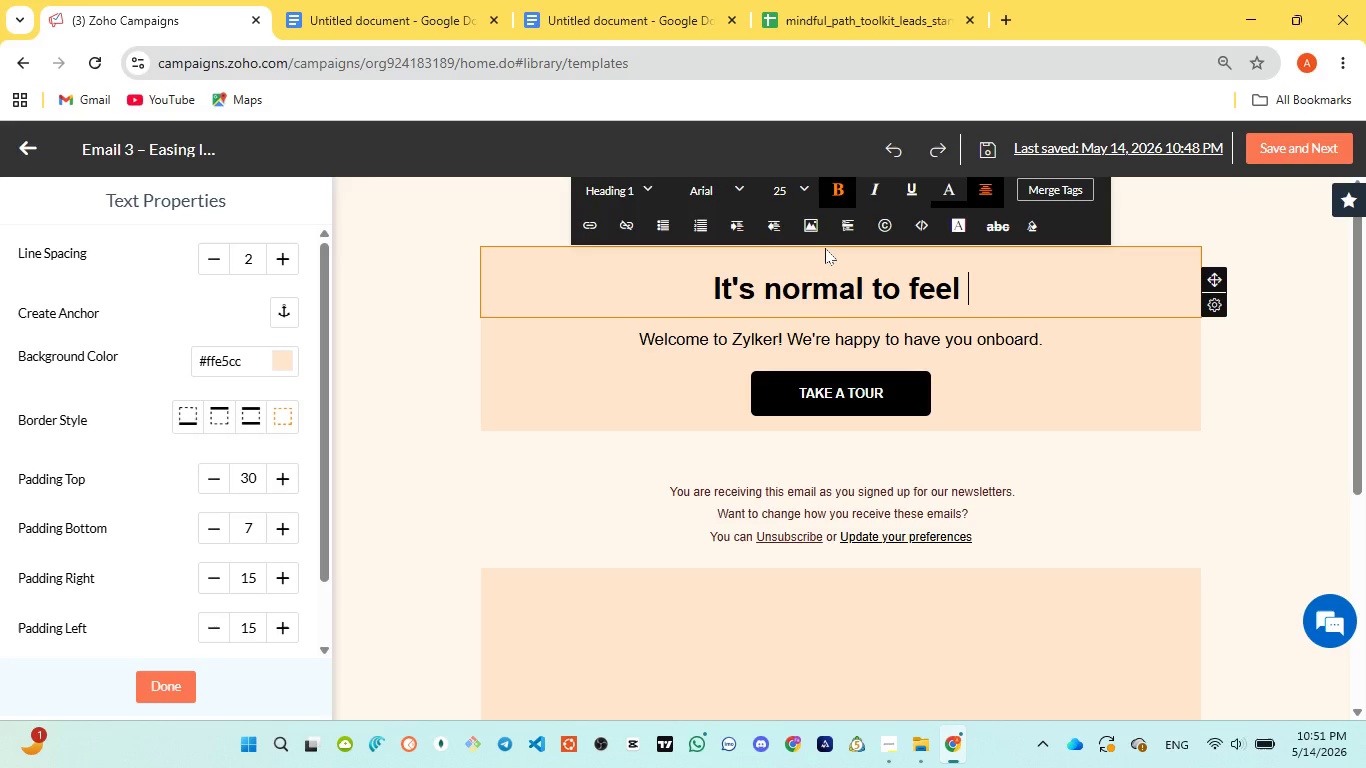 
key(Control+ControlLeft)
 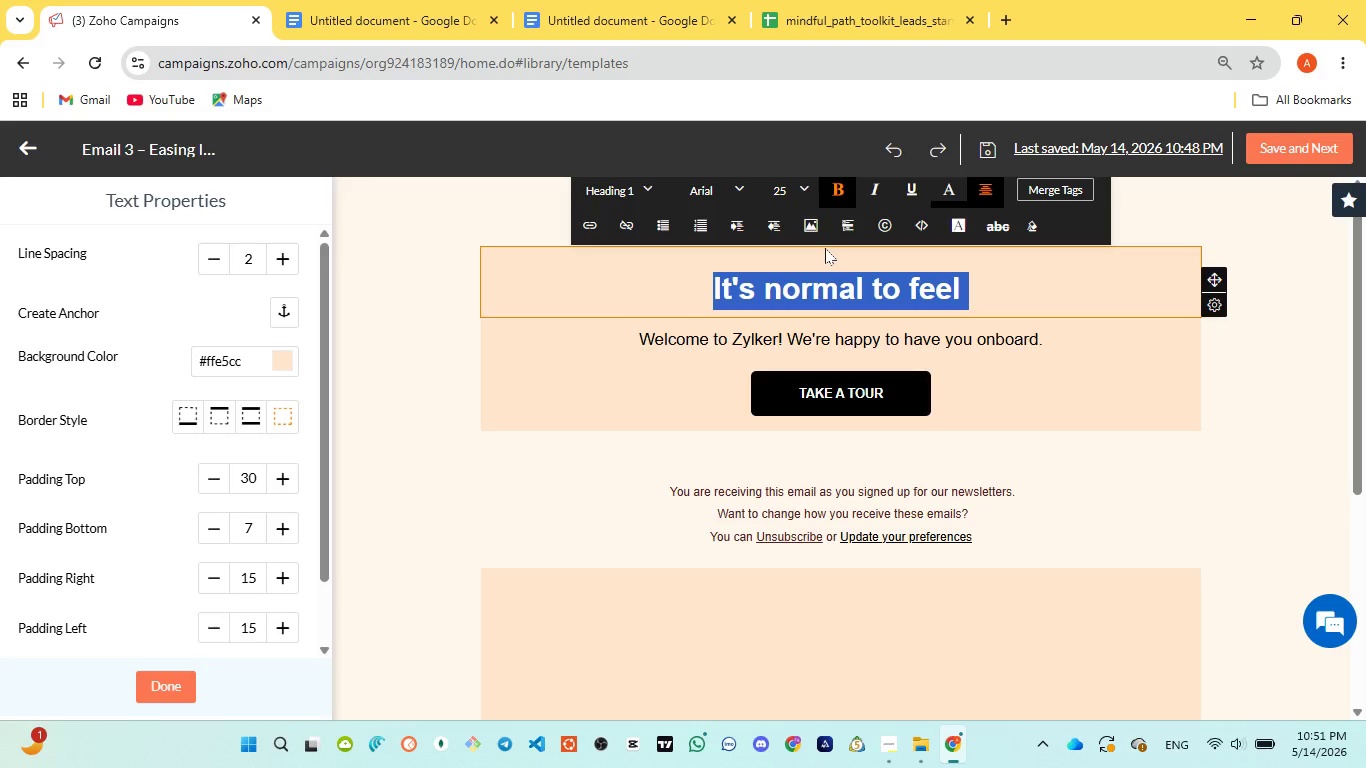 
key(Control+A)
 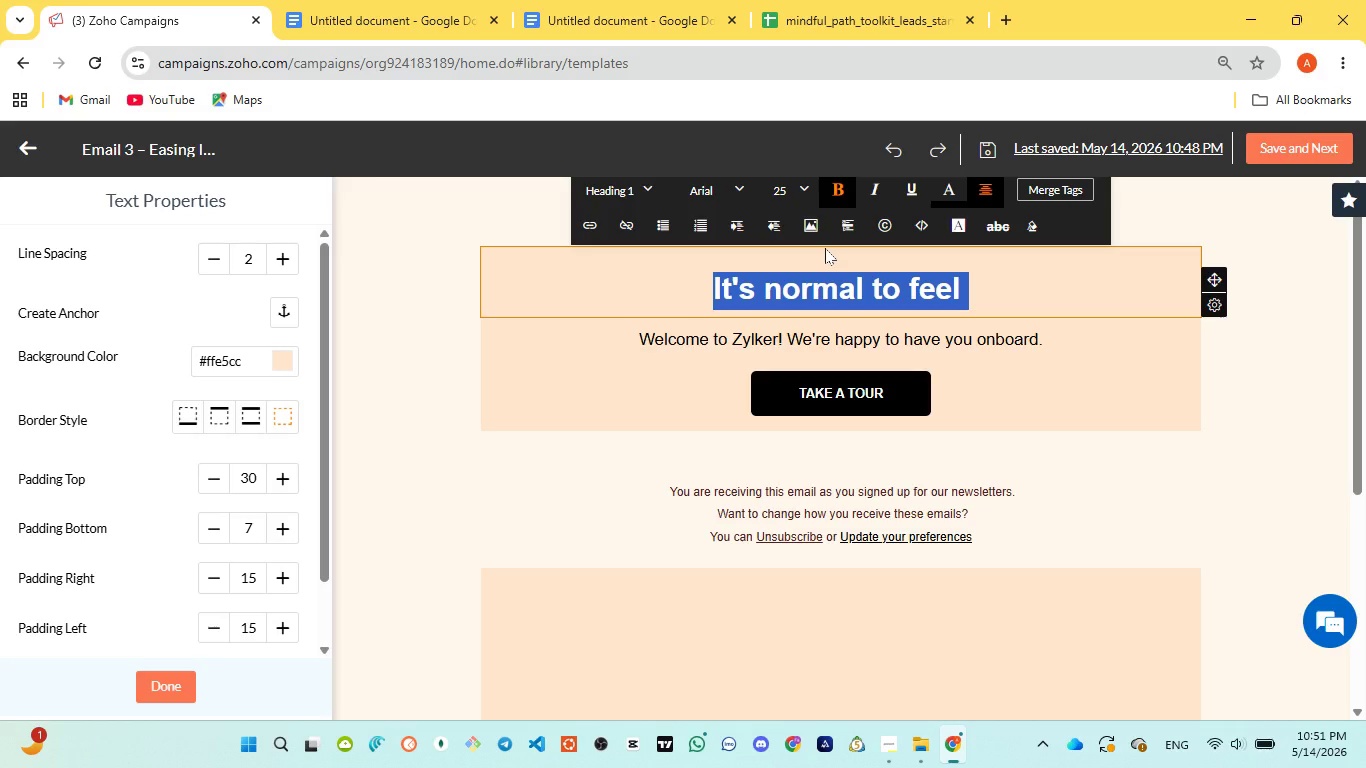 
key(Control+V)
 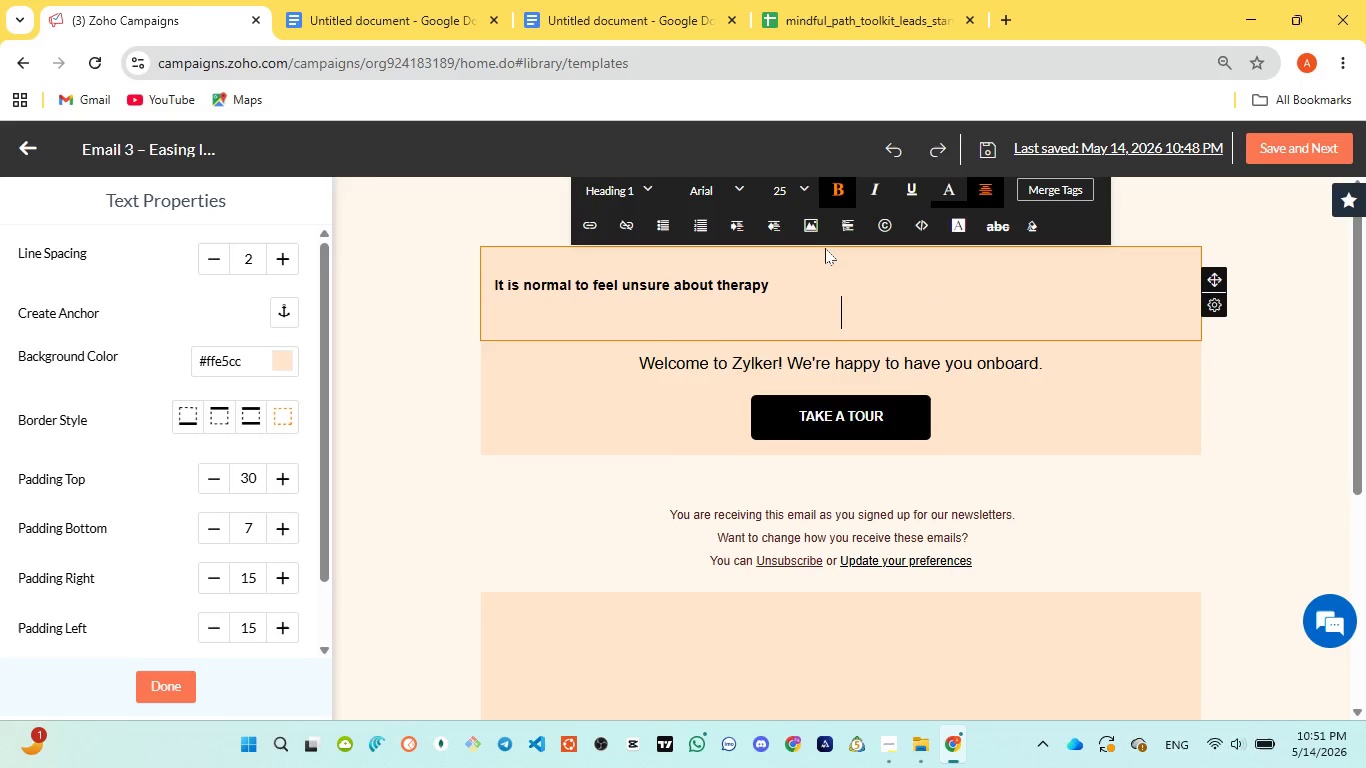 
key(Backspace)
 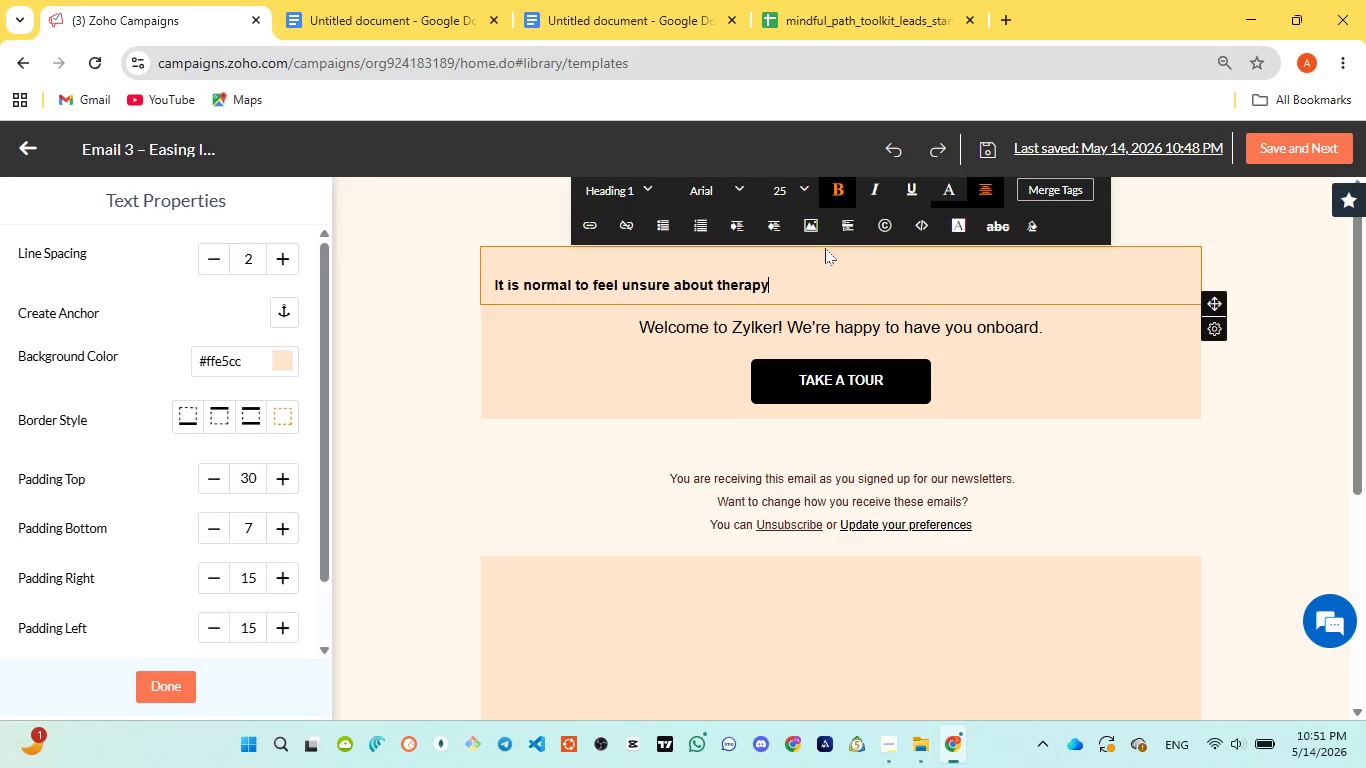 
key(Control+A)
 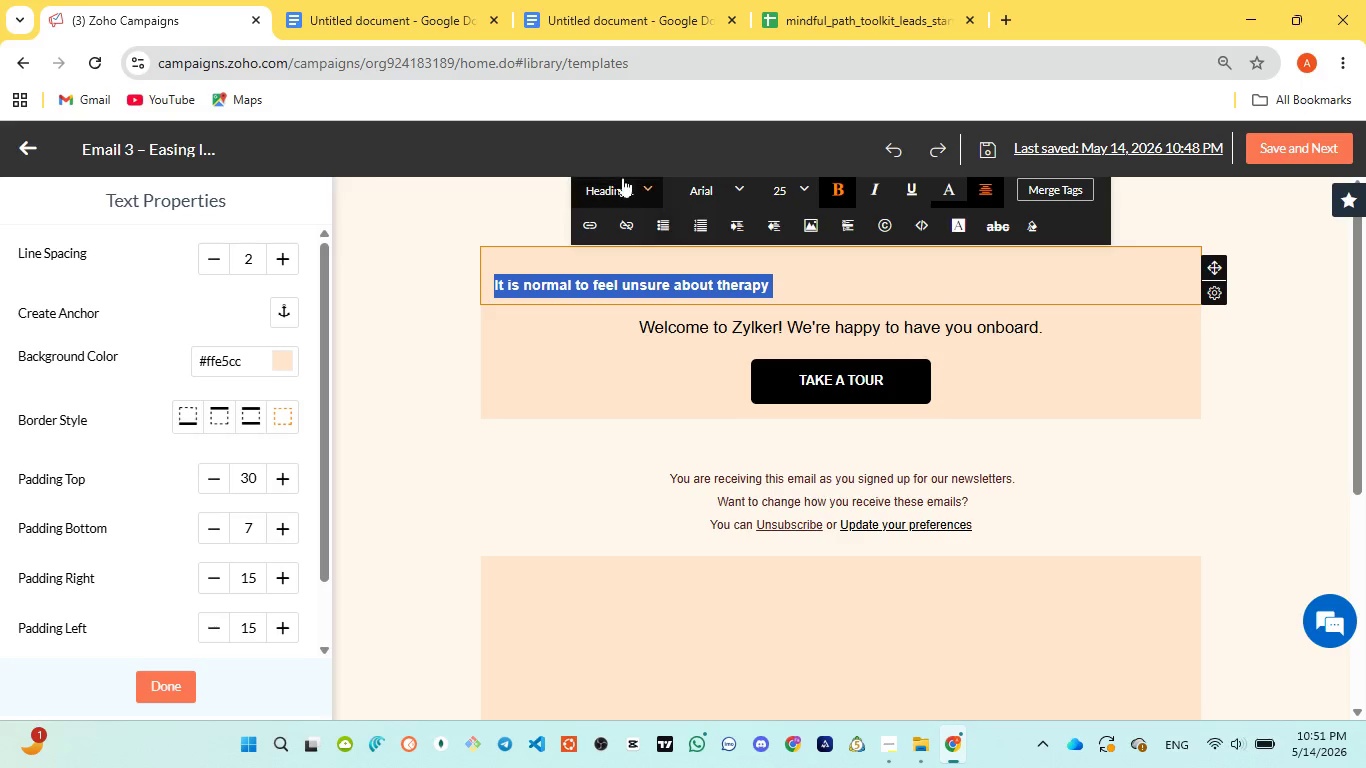 
left_click([623, 177])
 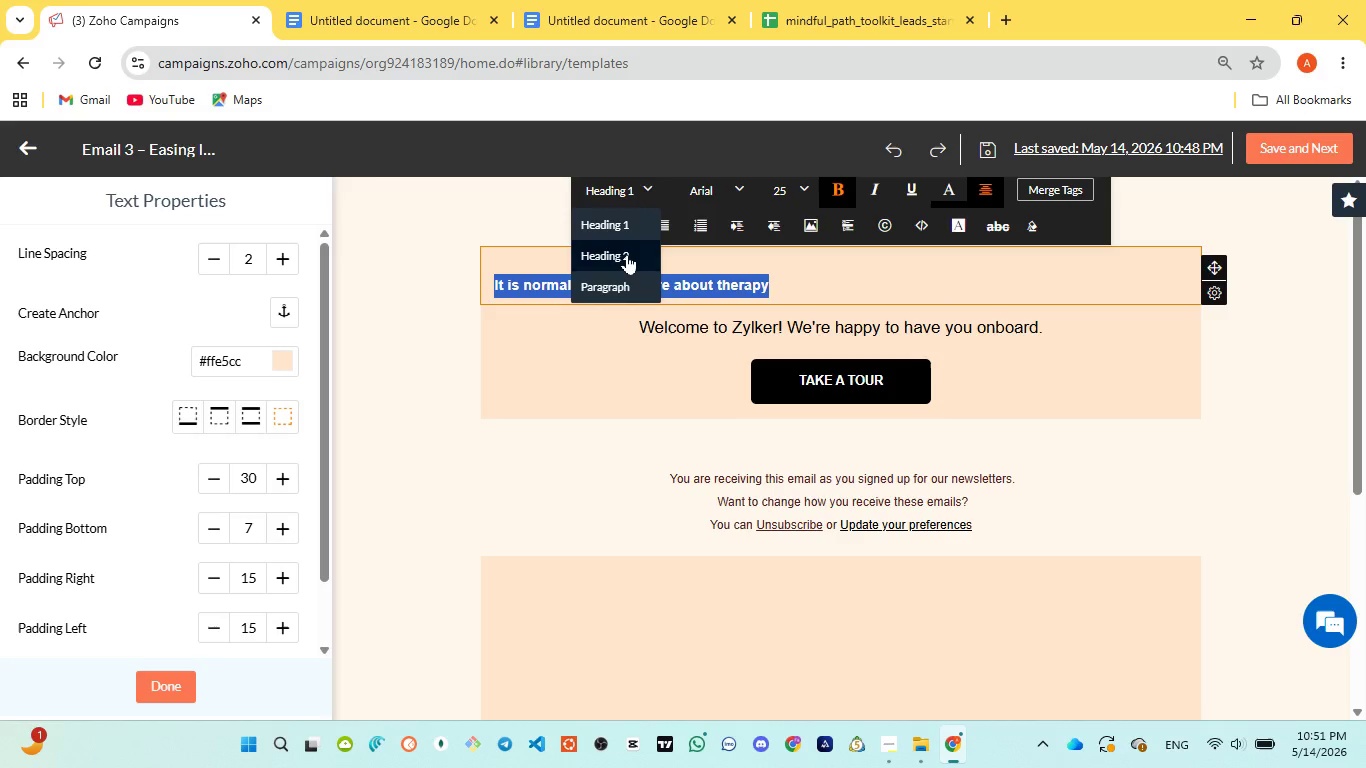 
left_click([627, 254])
 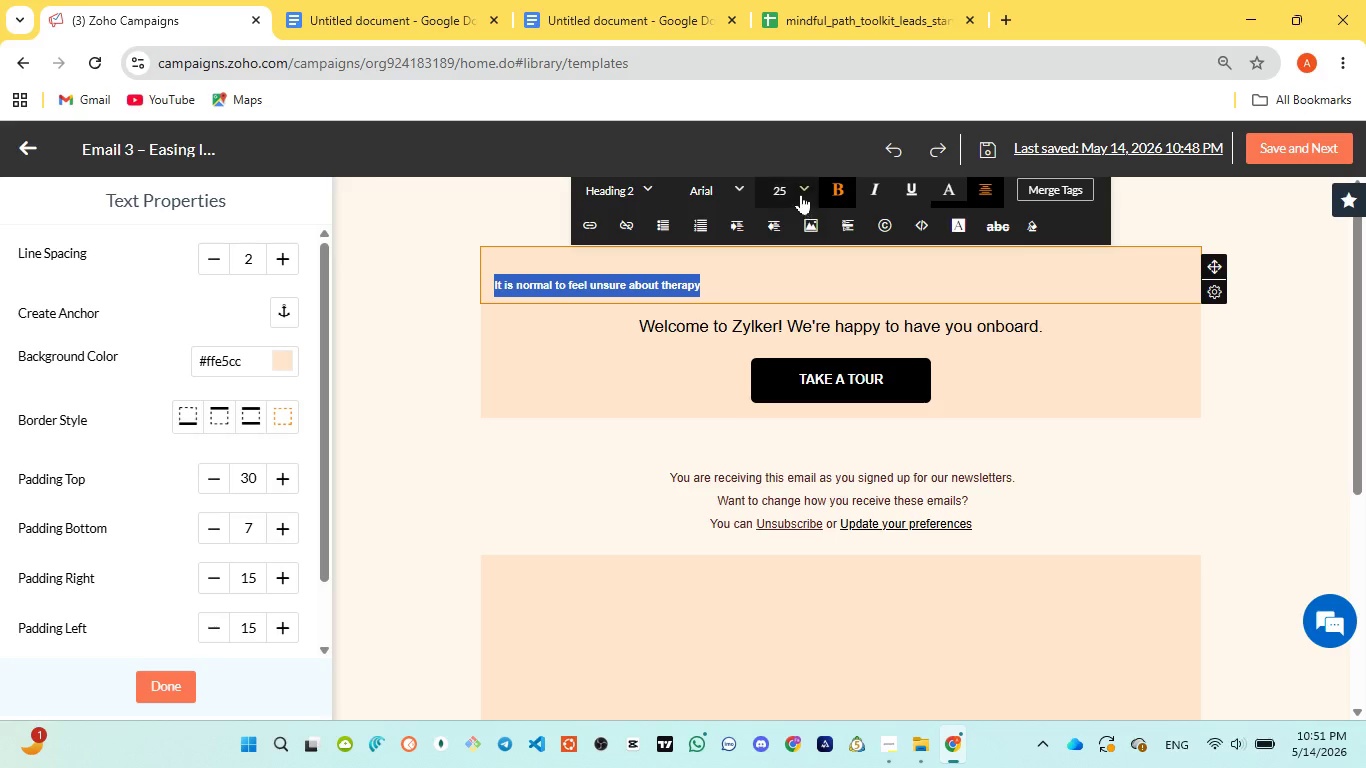 
left_click([802, 192])
 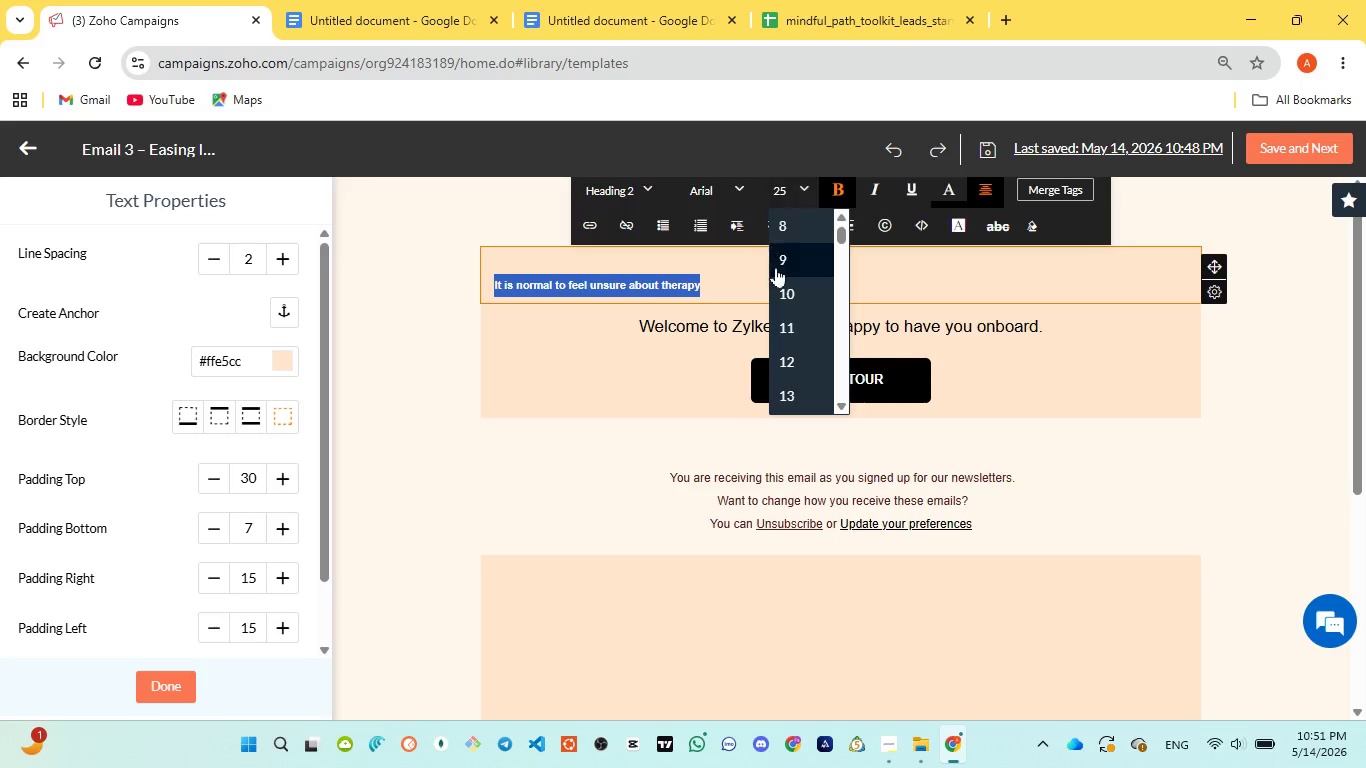 
scroll: coordinate [809, 326], scroll_direction: down, amount: 2.0
 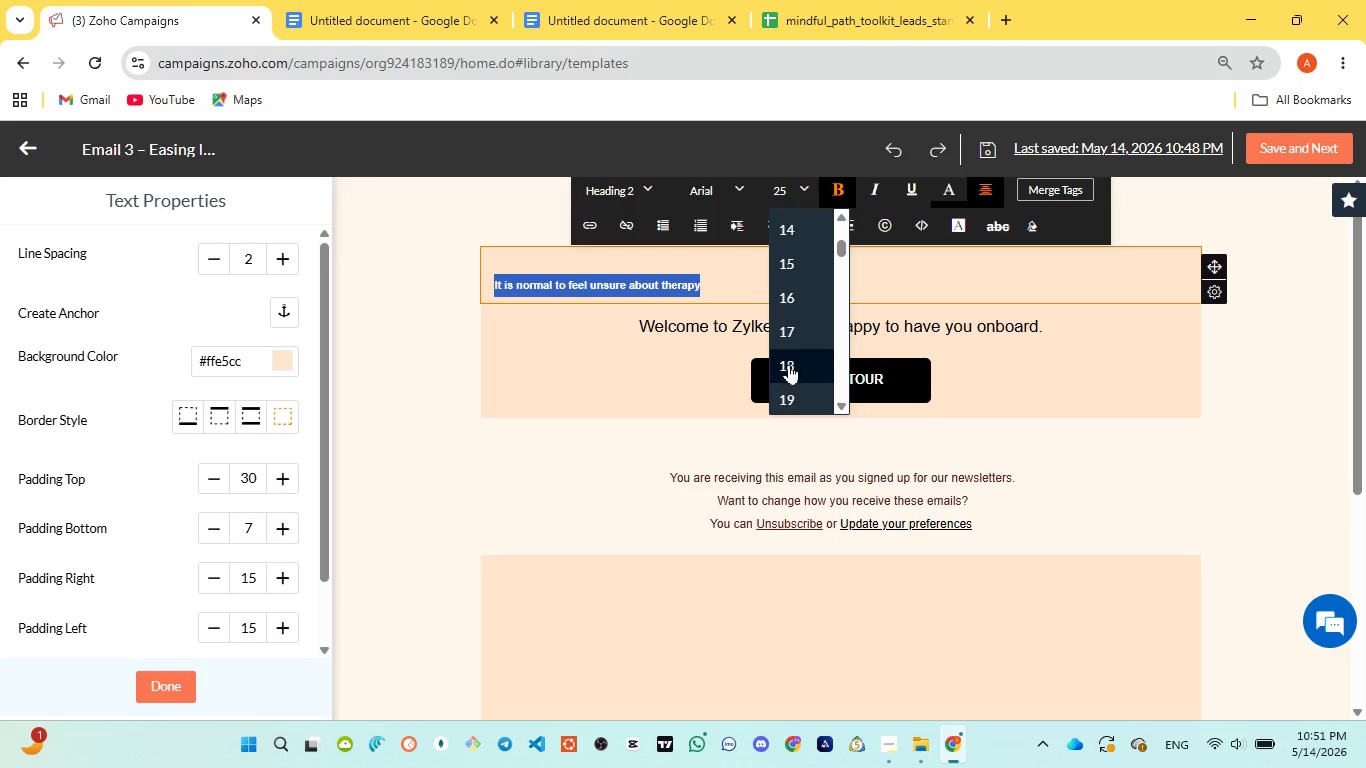 
left_click([789, 363])
 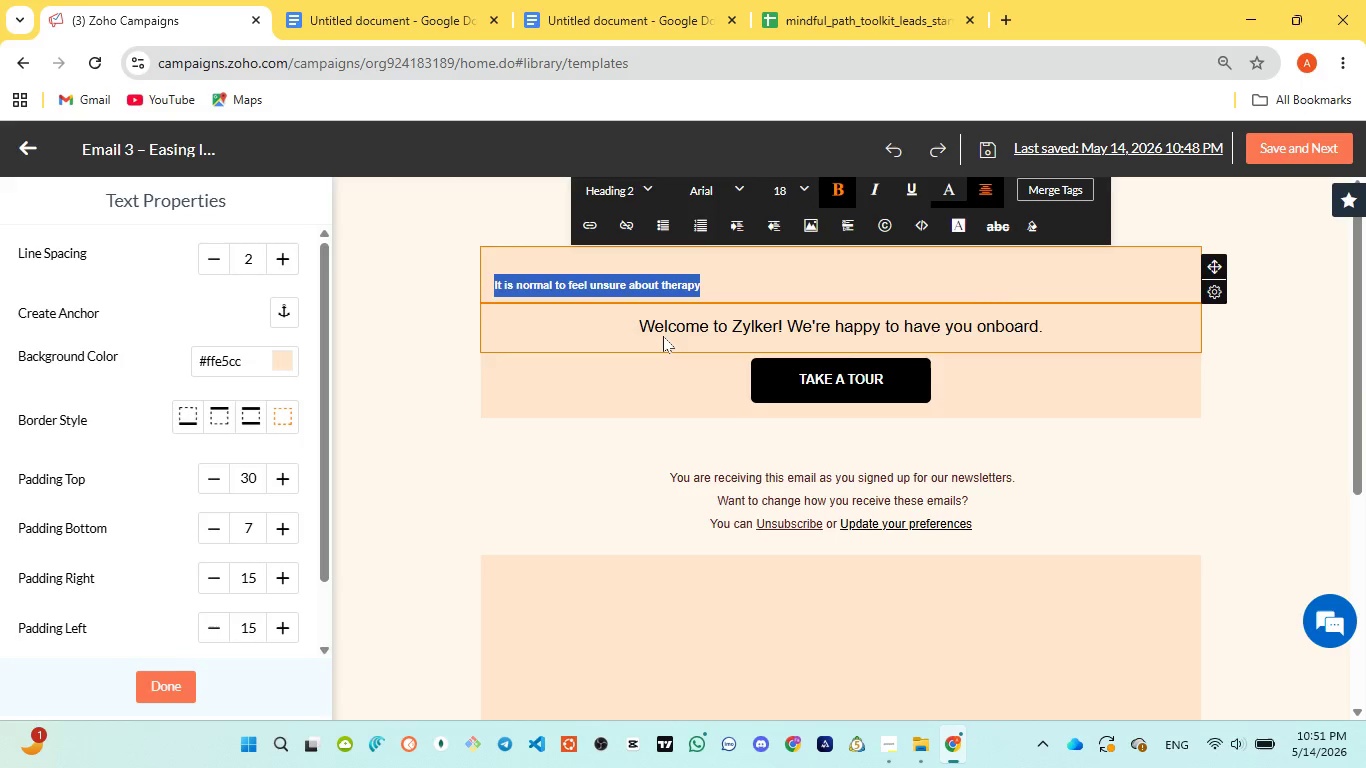 
left_click([663, 336])
 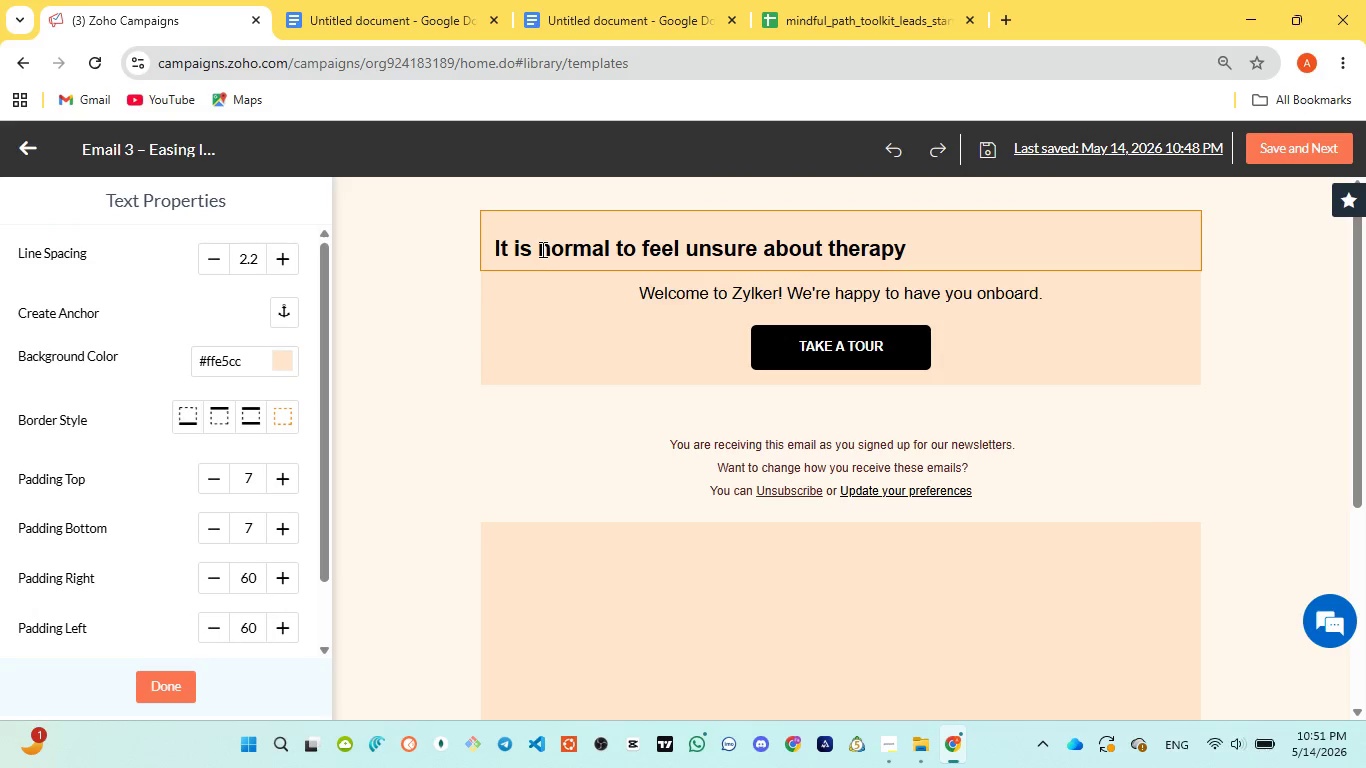 
left_click([541, 249])
 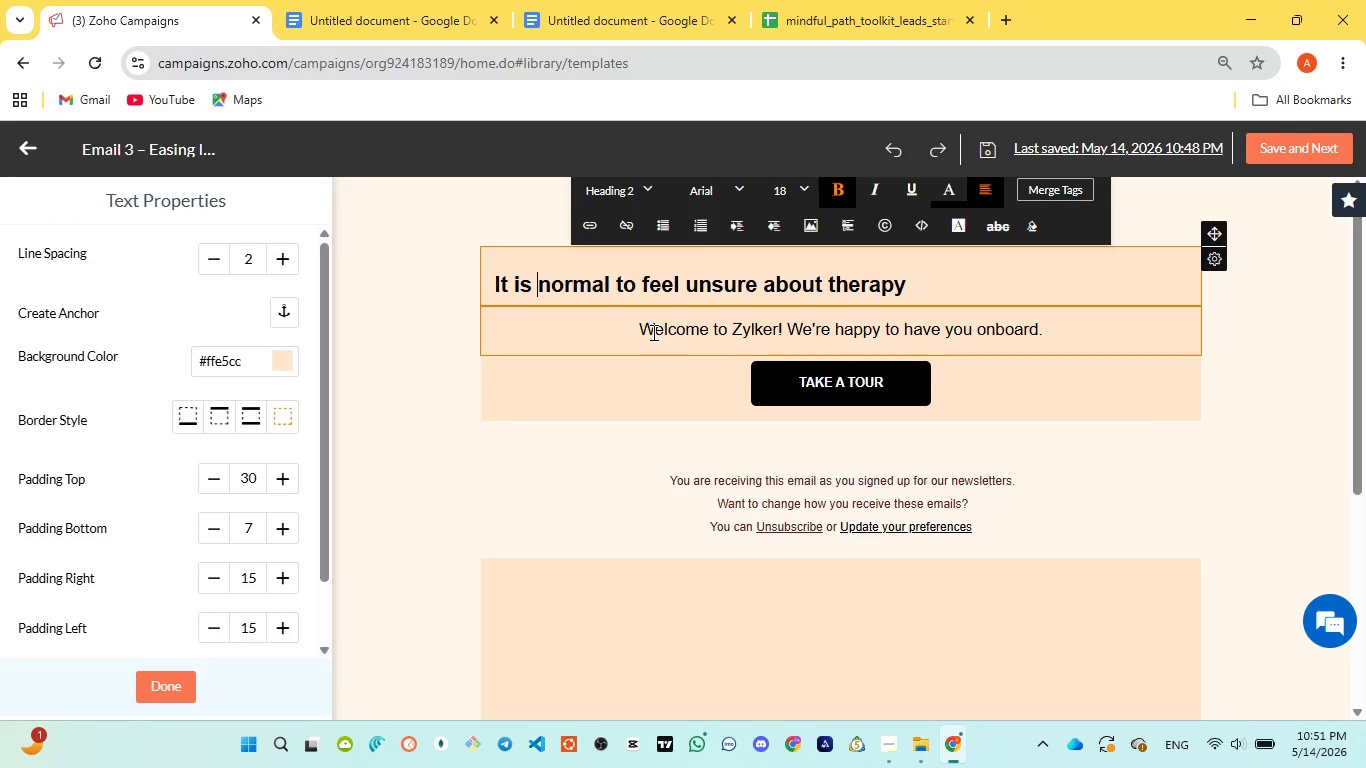 
left_click([658, 336])
 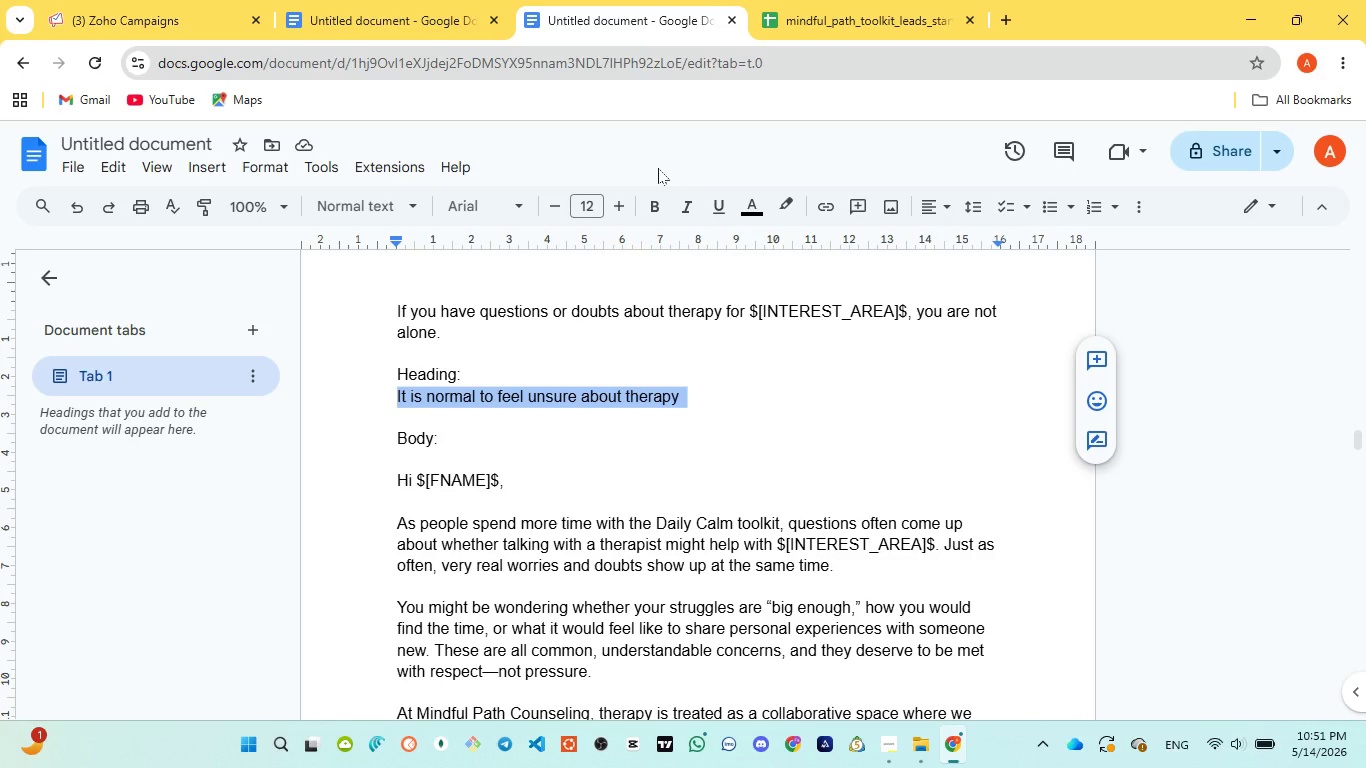 
wait(25.19)
 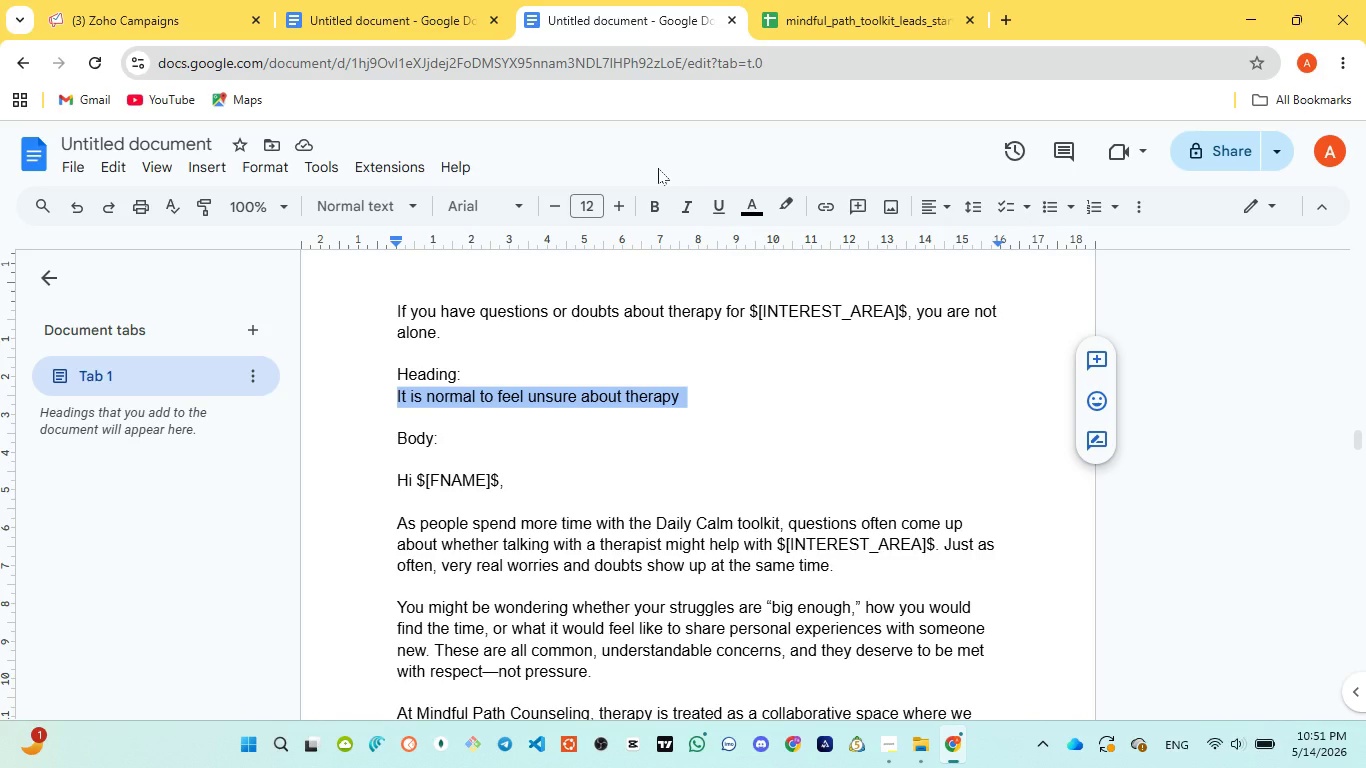 
scroll: coordinate [452, 453], scroll_direction: down, amount: 1.0
 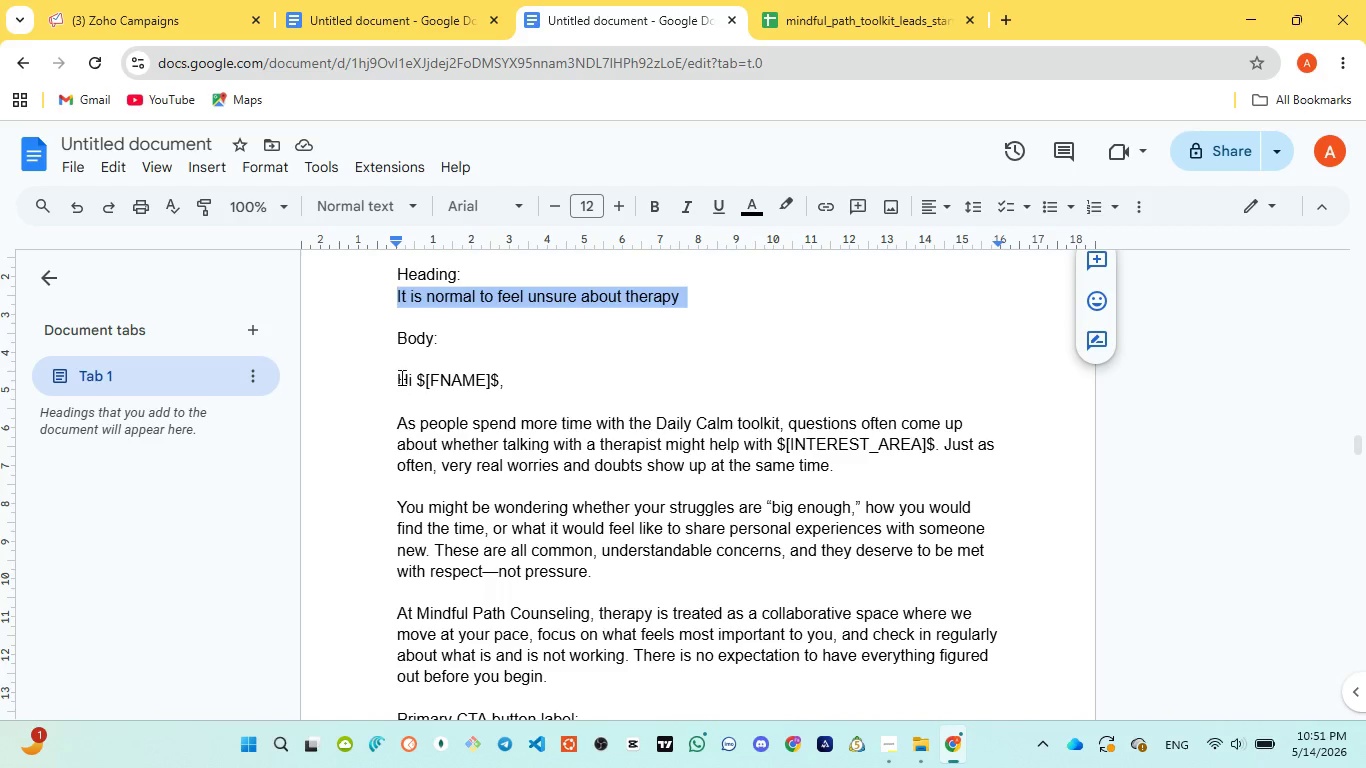 
left_click_drag(start_coordinate=[401, 376], to_coordinate=[563, 575])
 